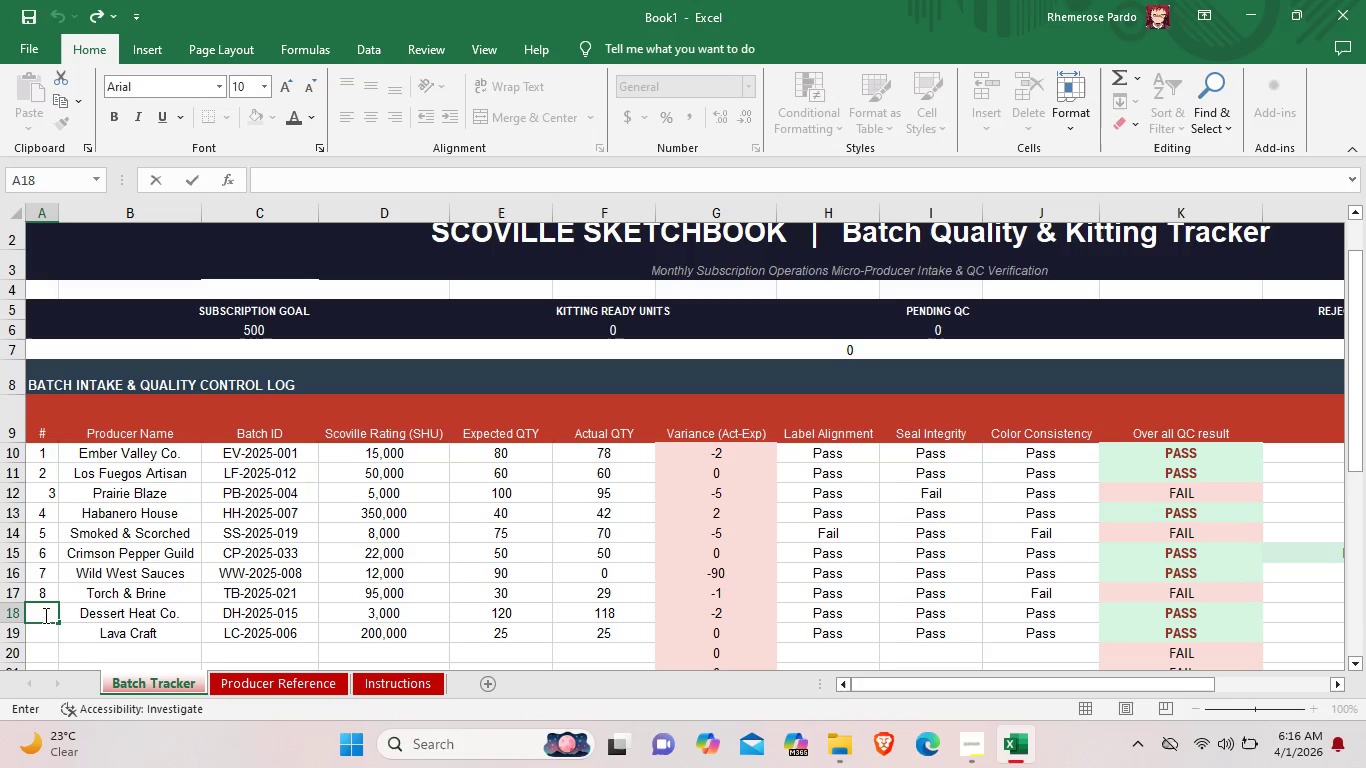 
key(9)
 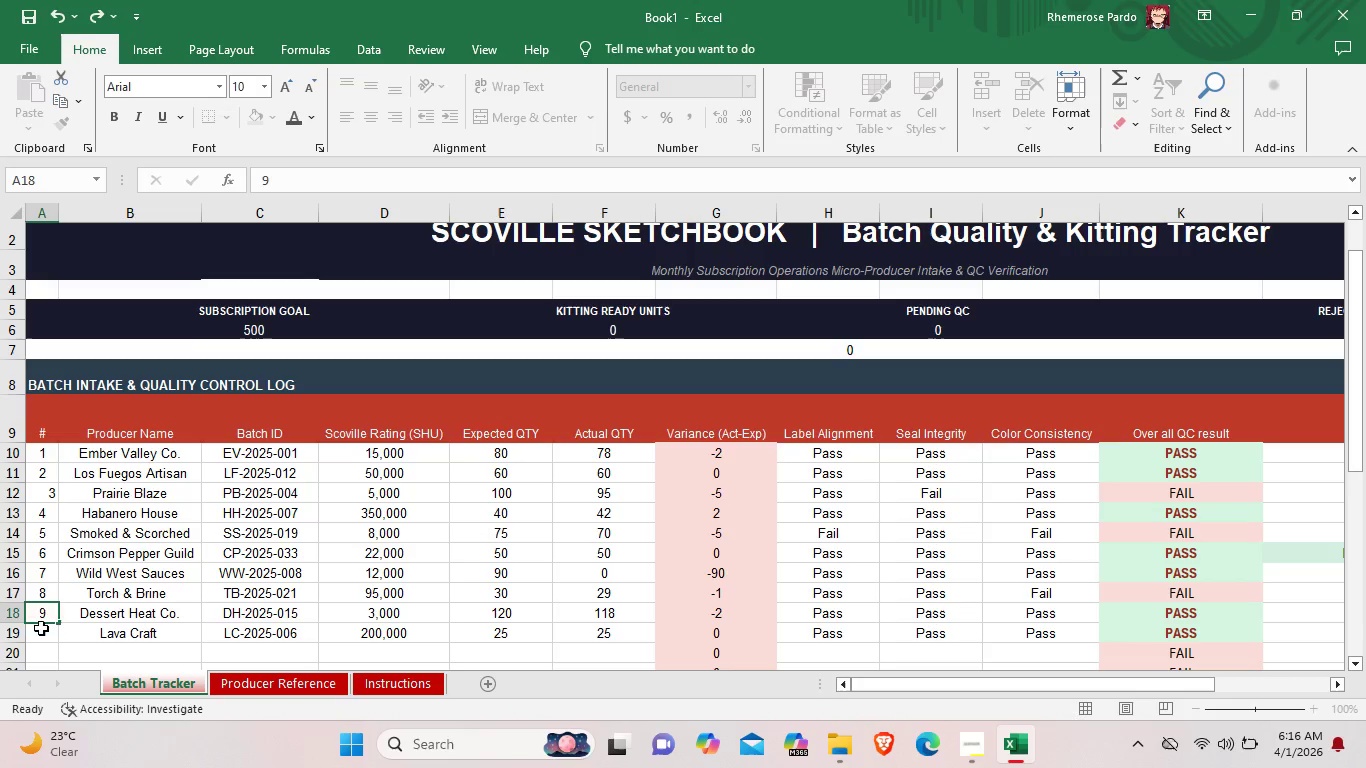 
double_click([41, 628])
 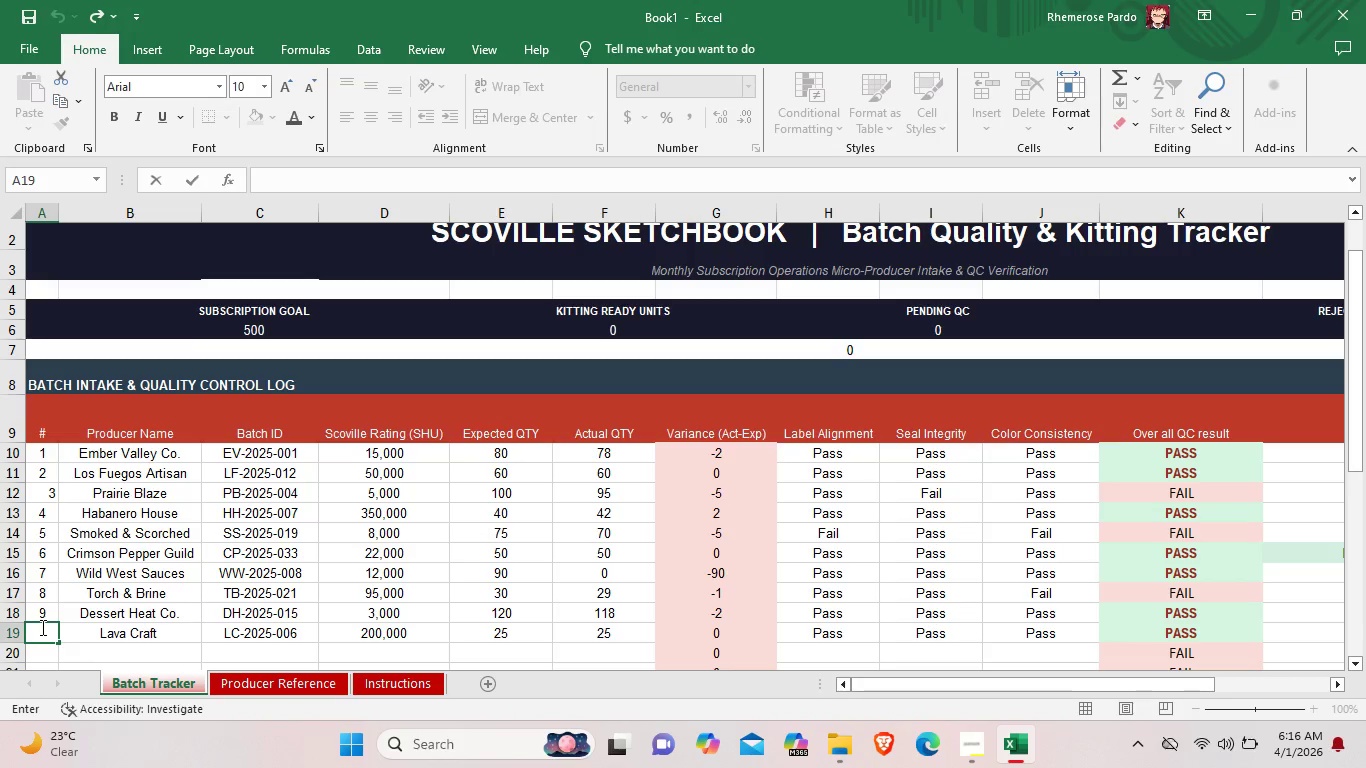 
type(10)
 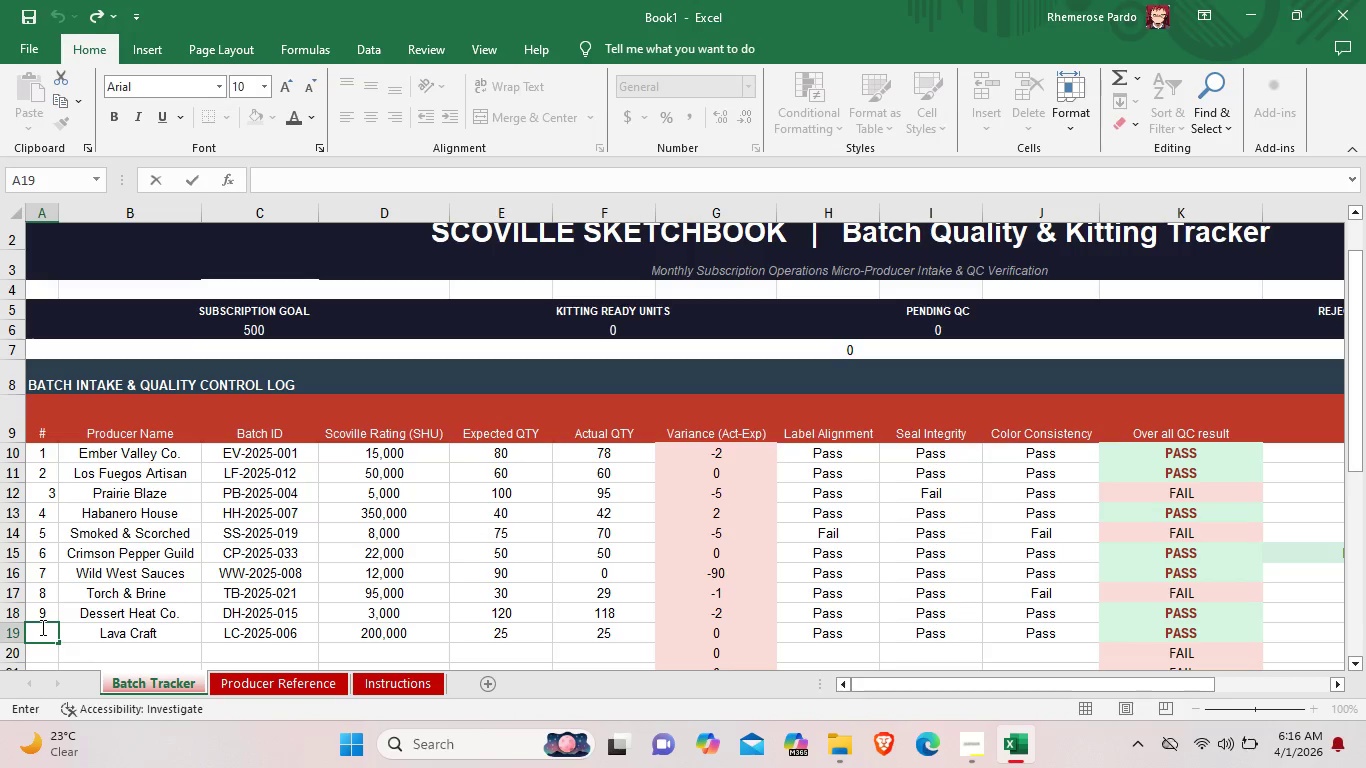 
scroll: coordinate [41, 627], scroll_direction: down, amount: 2.0
 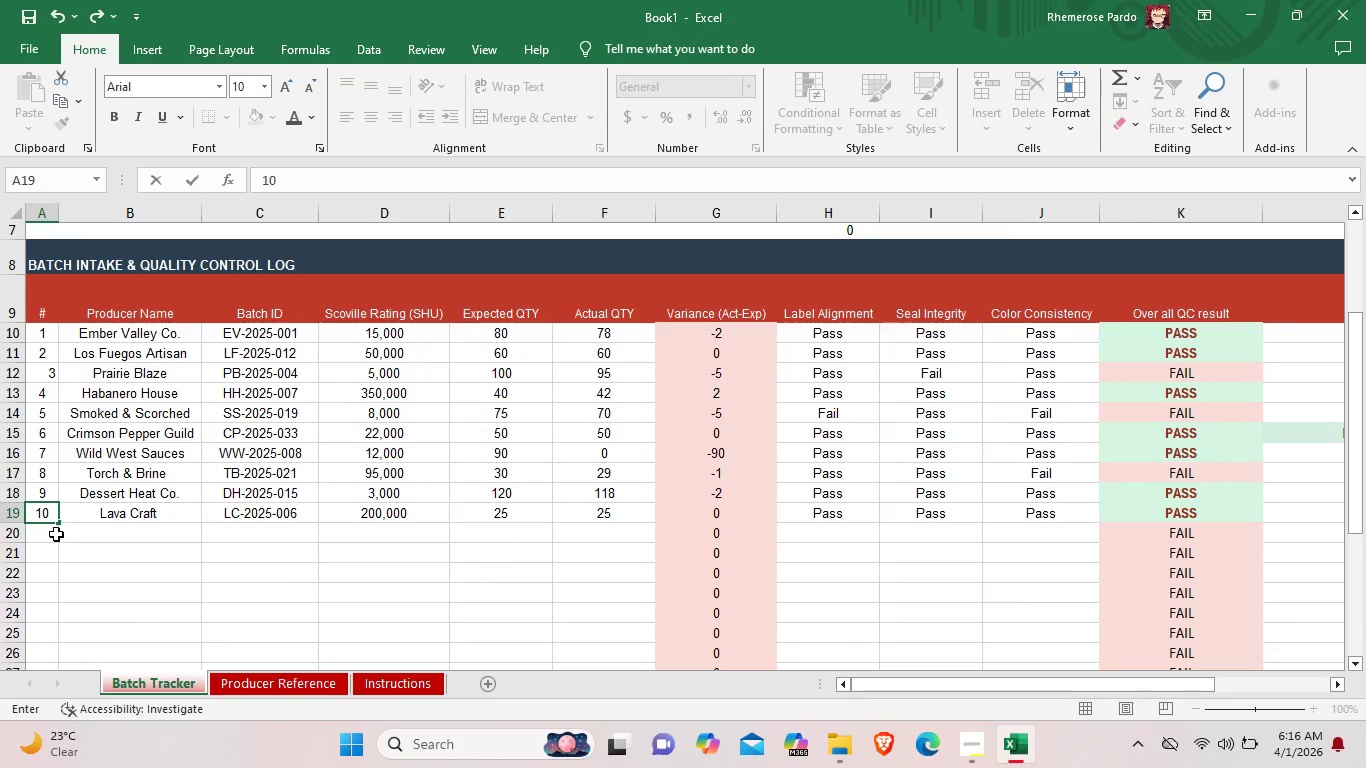 
double_click([54, 534])
 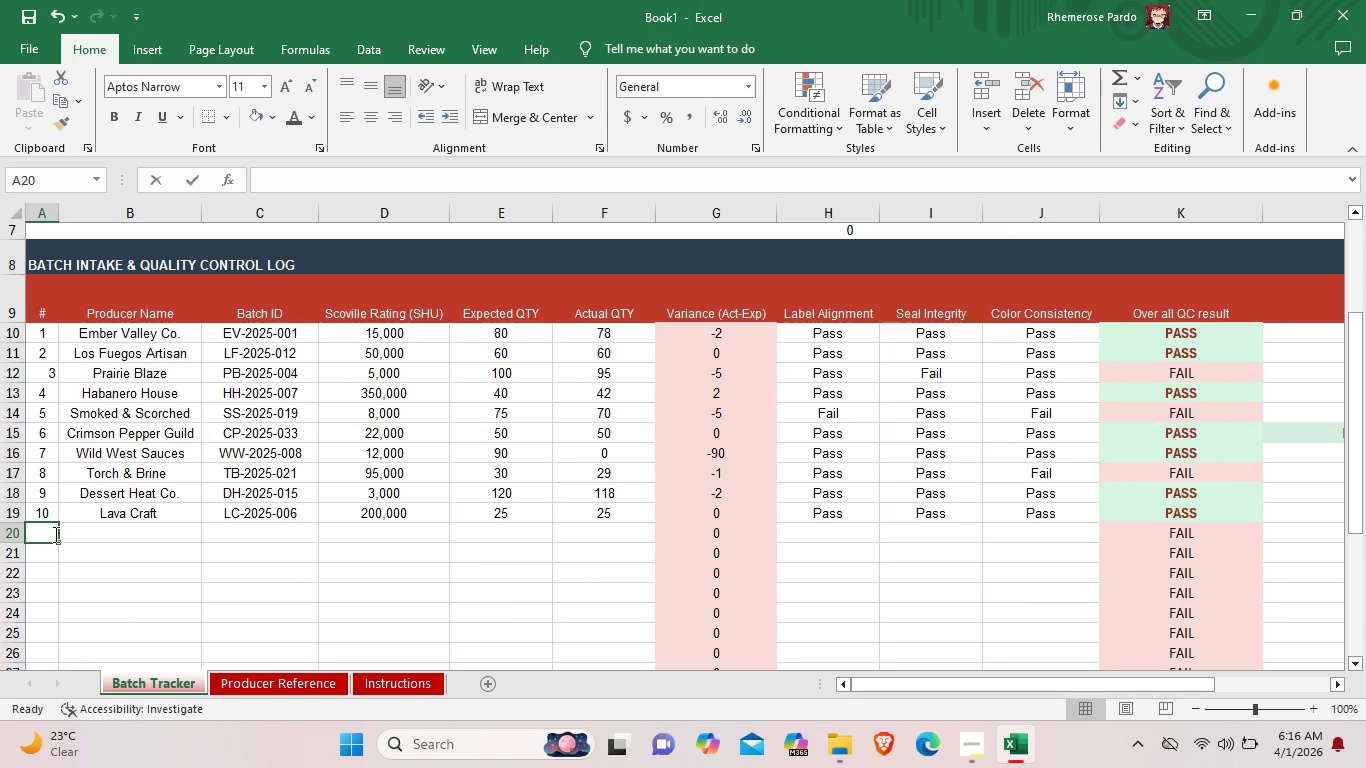 
type(11)
 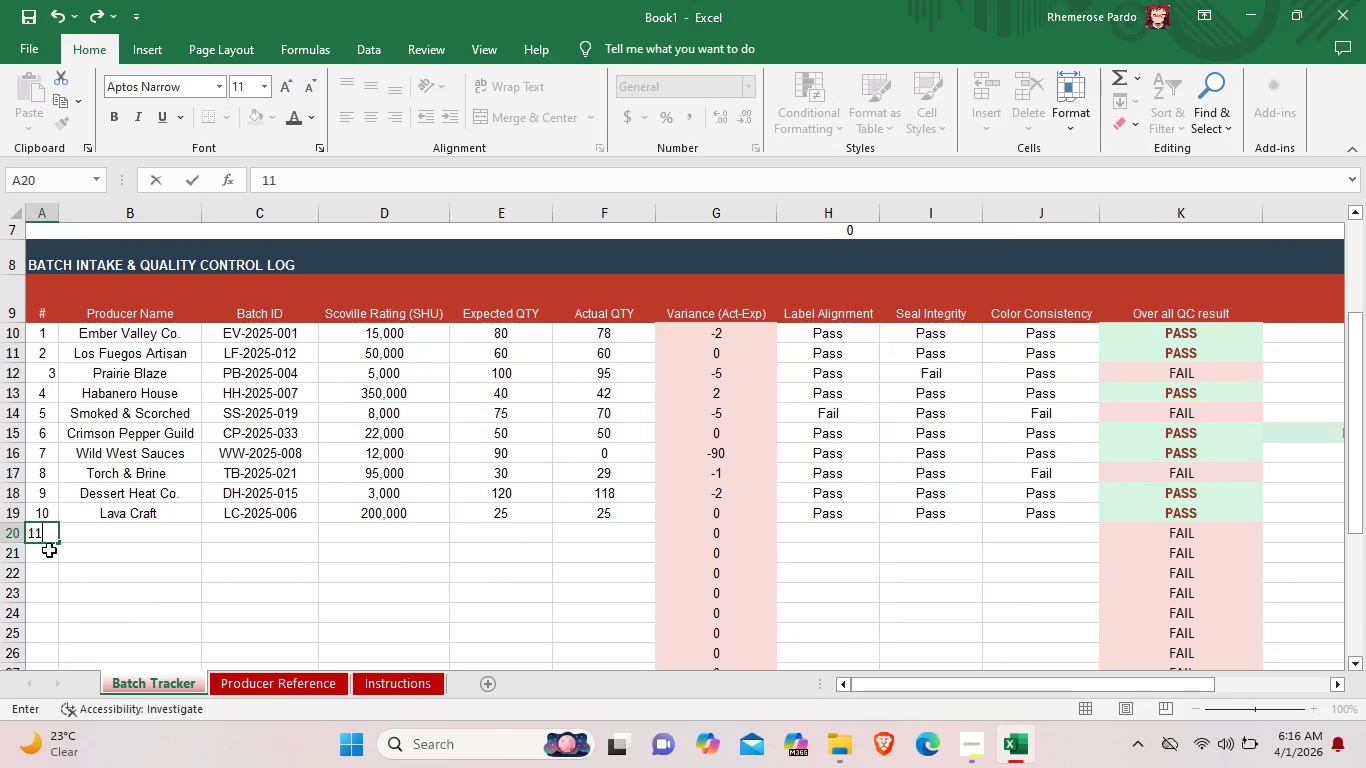 
double_click([50, 554])
 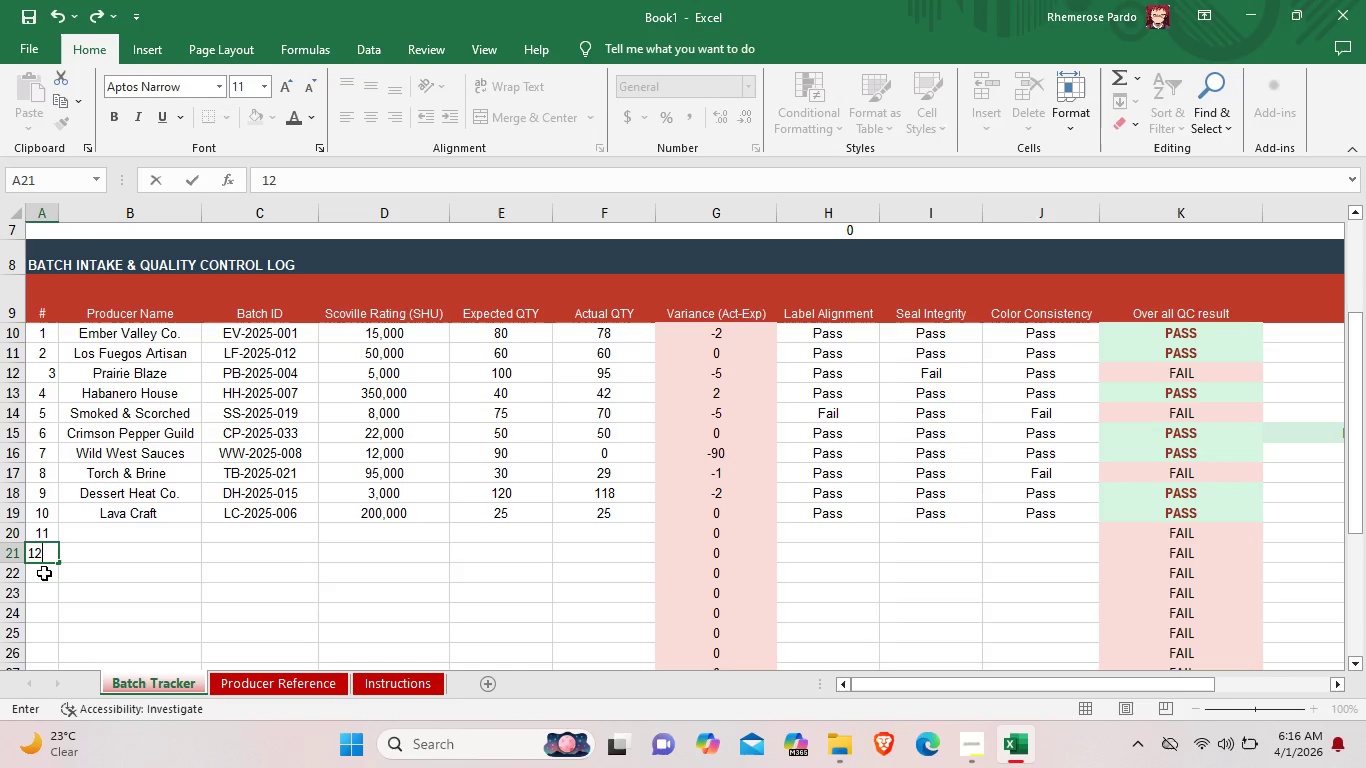 
type(12)
 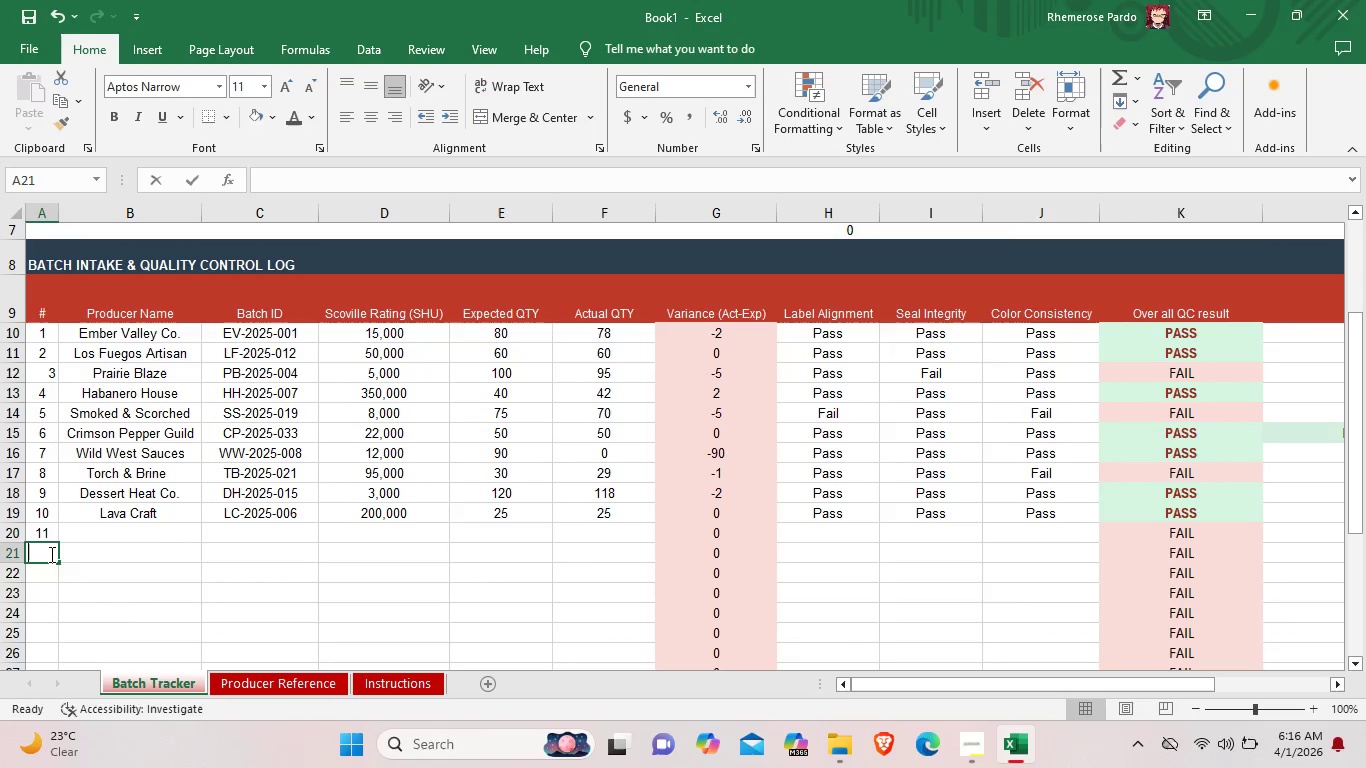 
double_click([44, 575])
 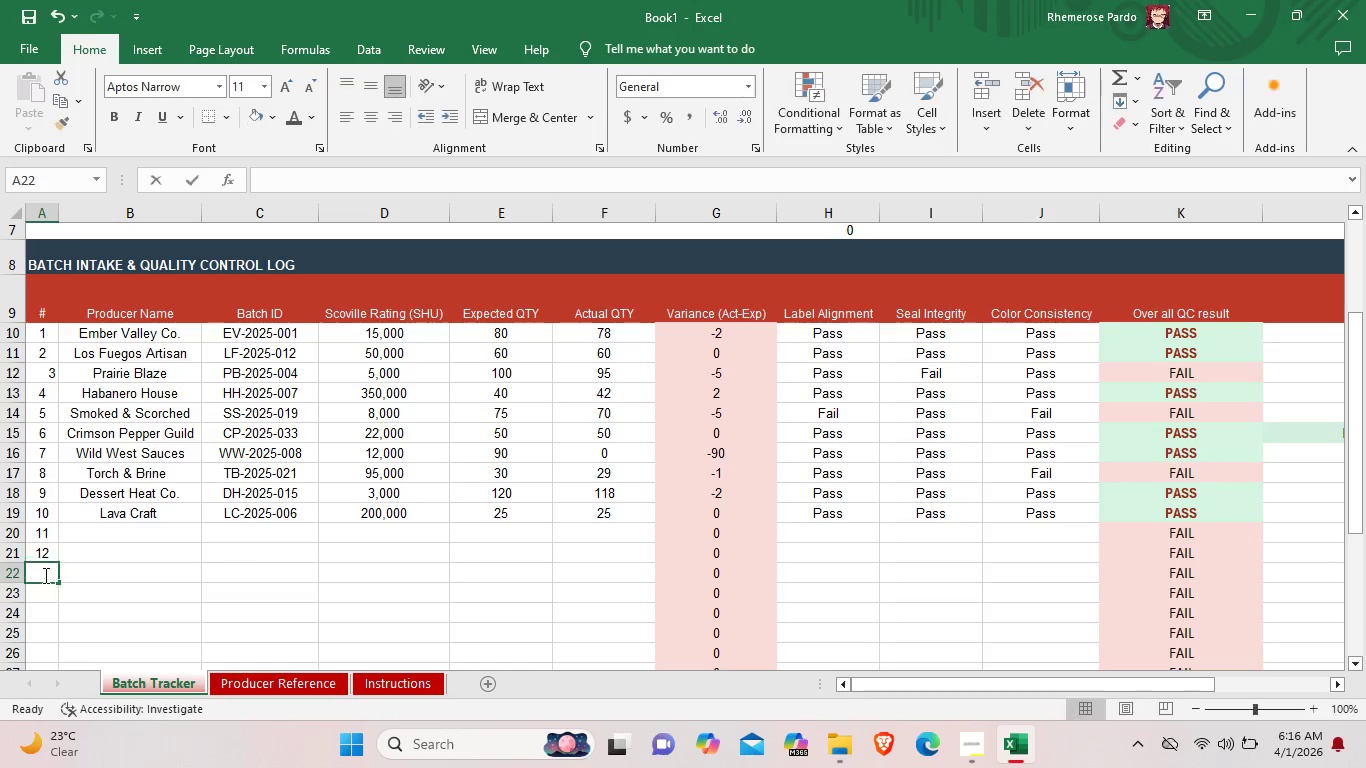 
type(13)
 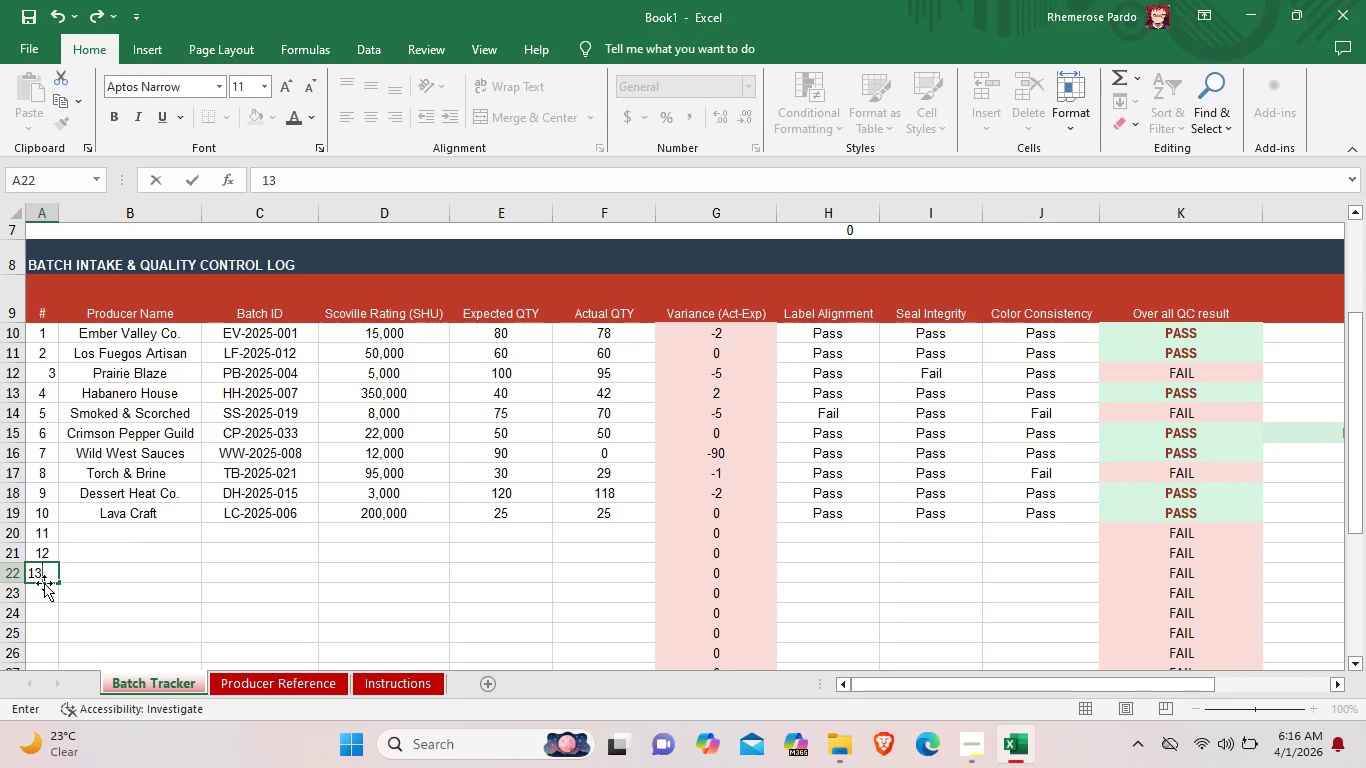 
double_click([46, 593])
 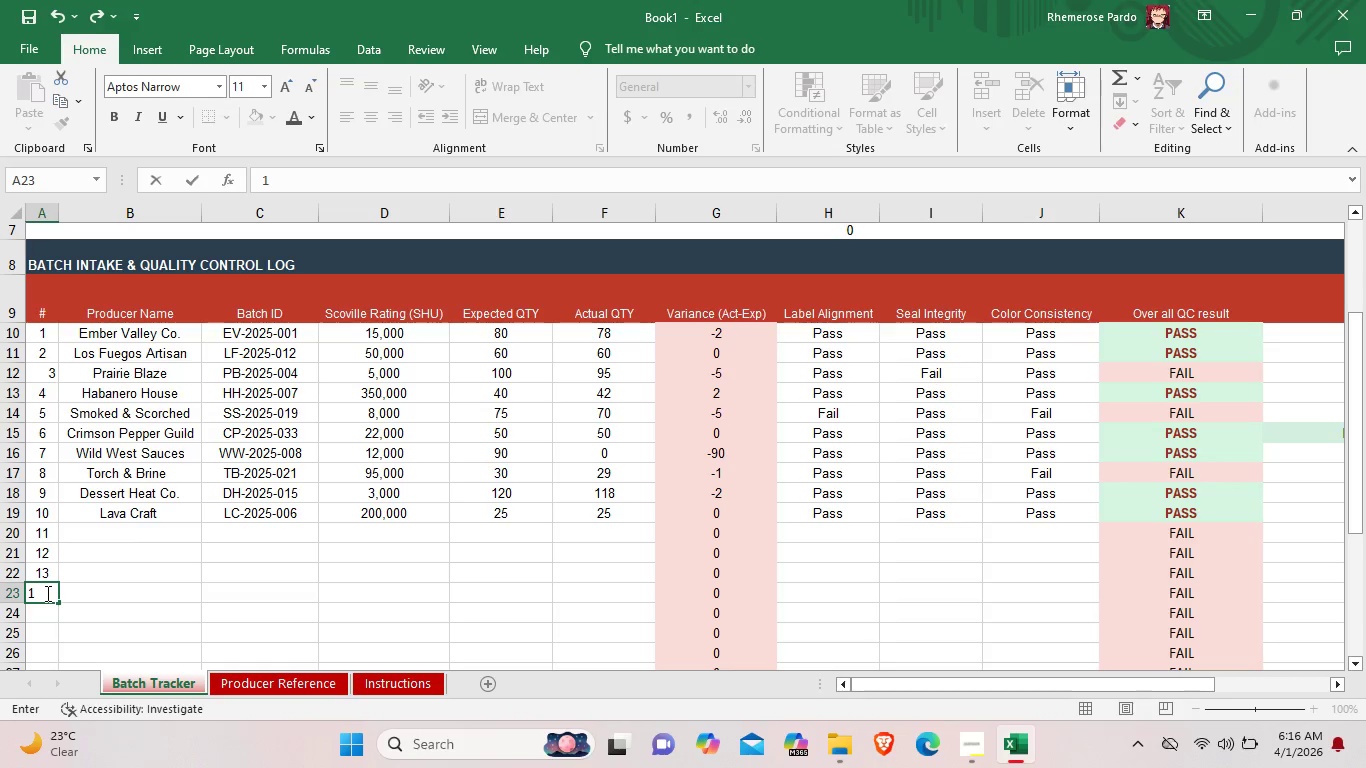 
hold_key(key=1, duration=0.38)
 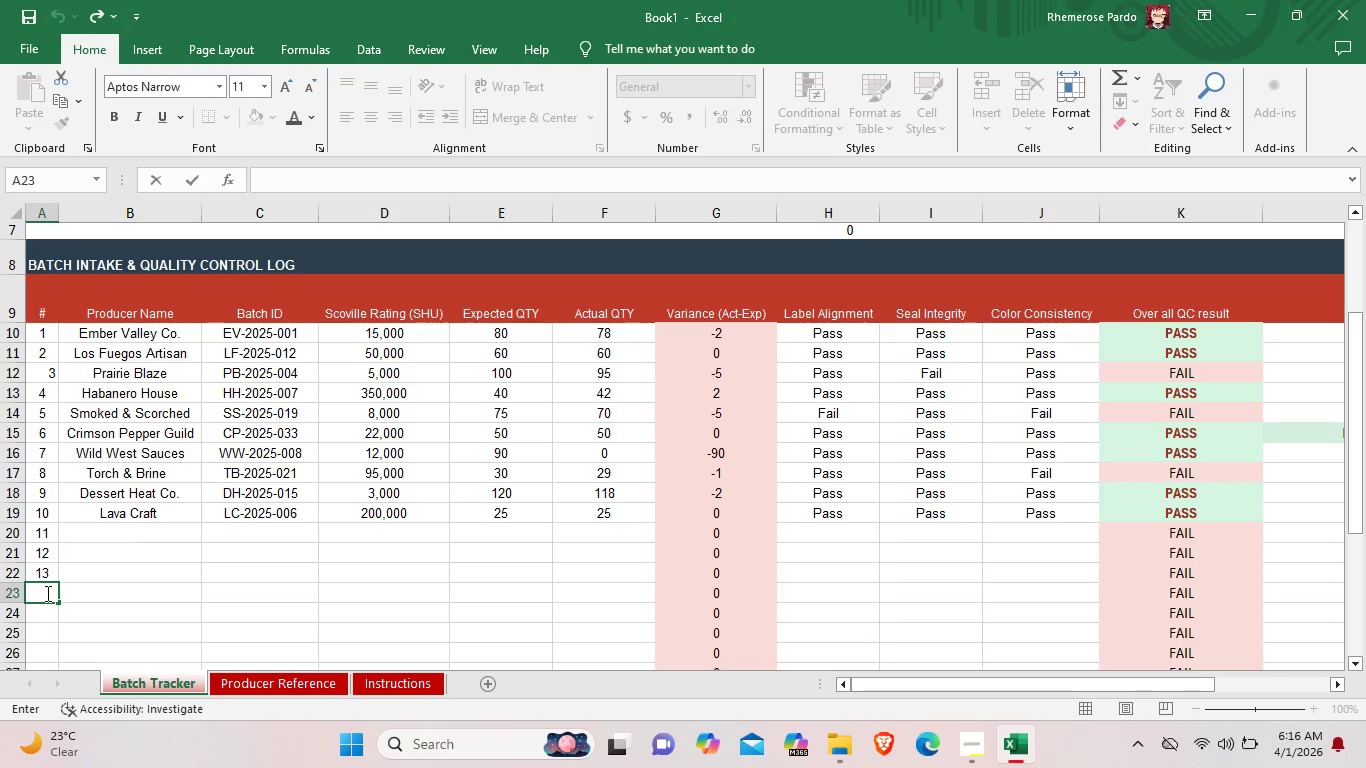 
key(4)
 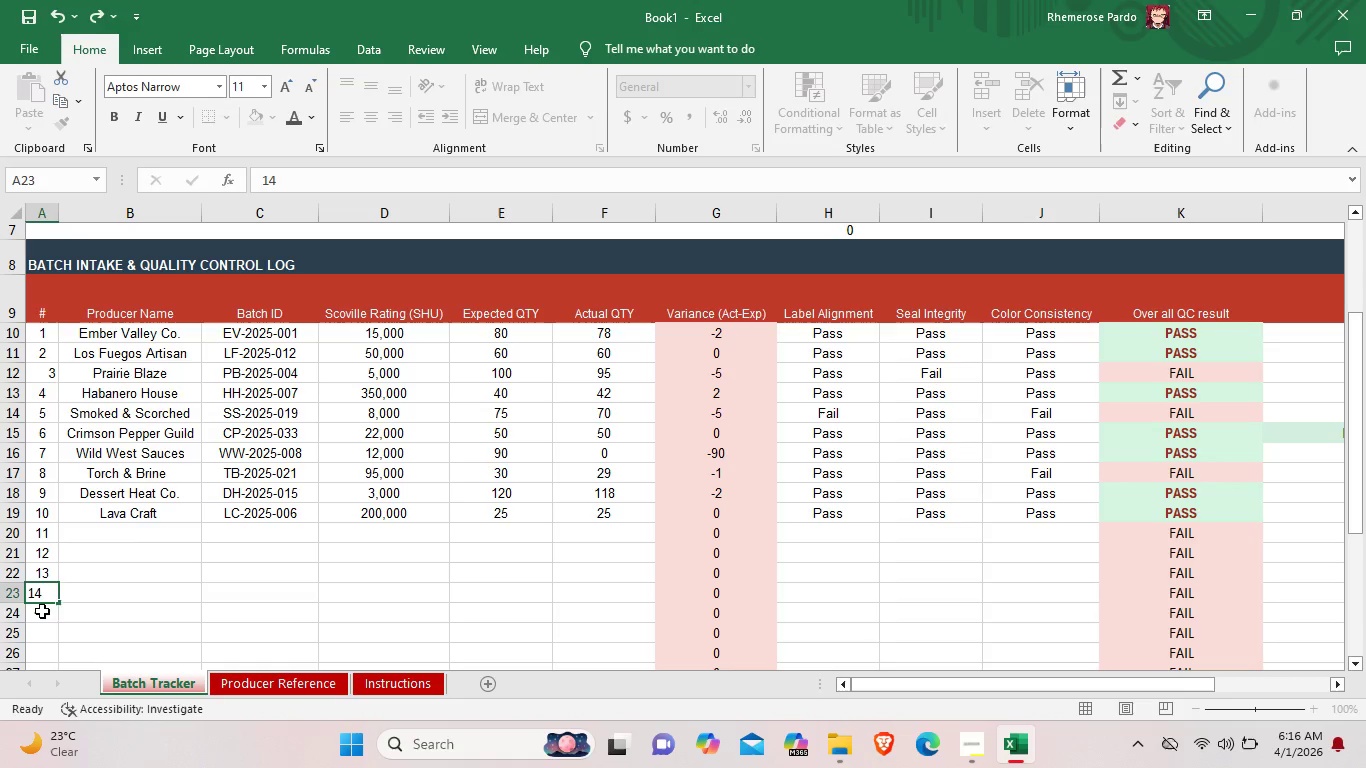 
double_click([42, 611])
 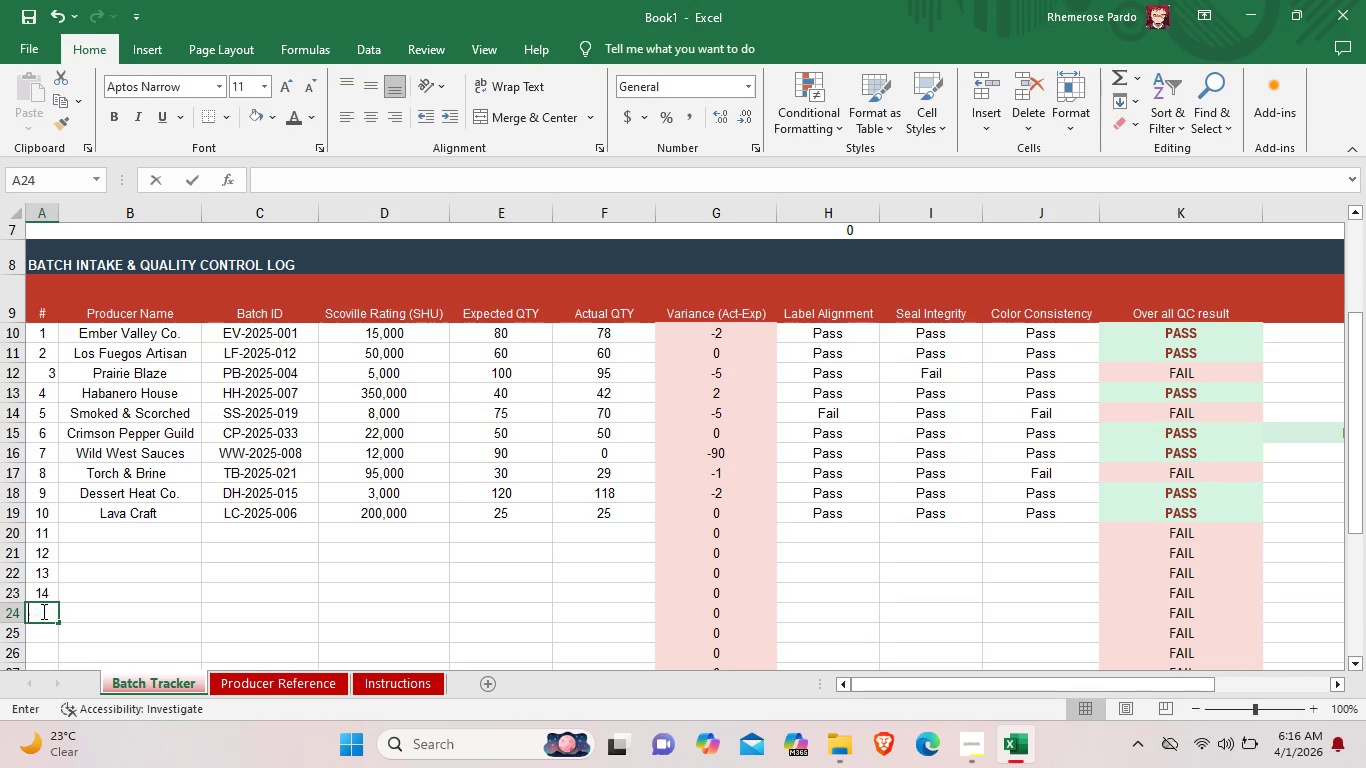 
hold_key(key=2, duration=0.34)
 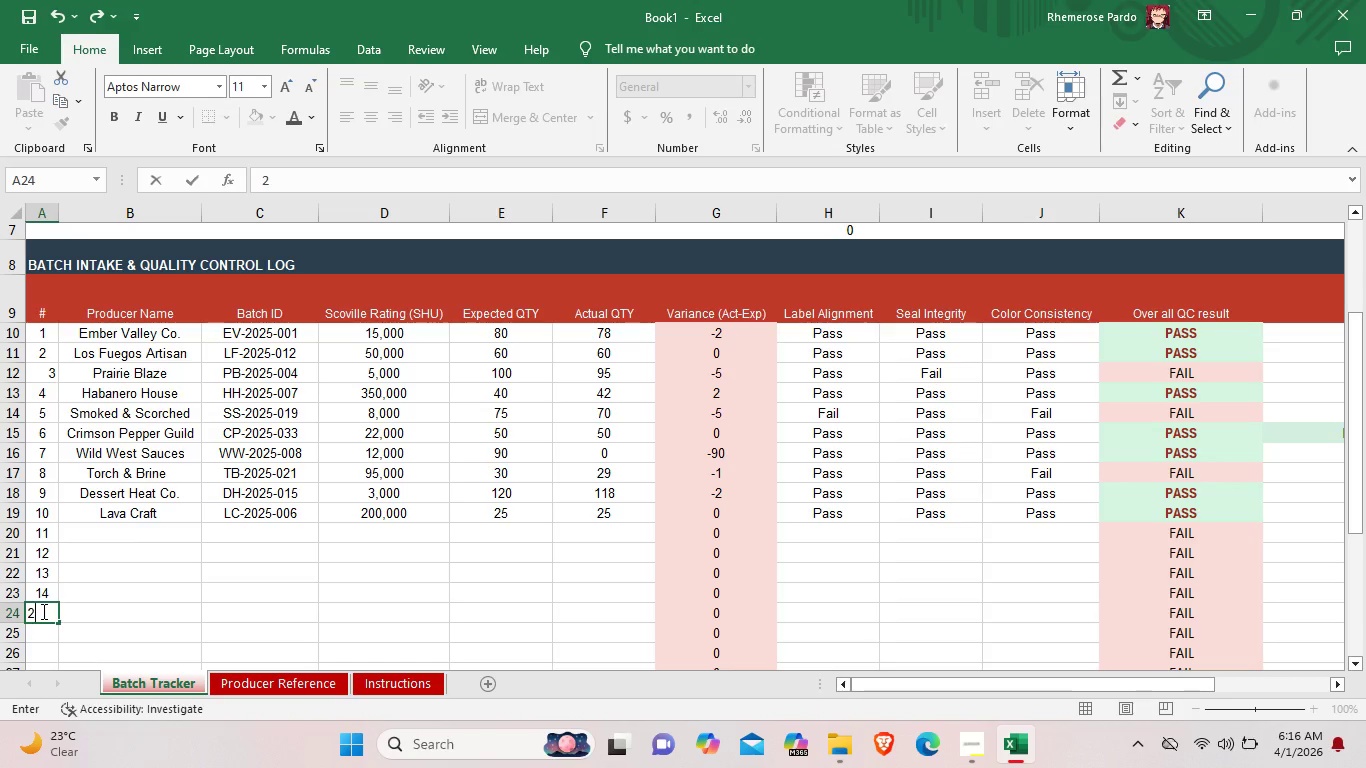 
key(5)
 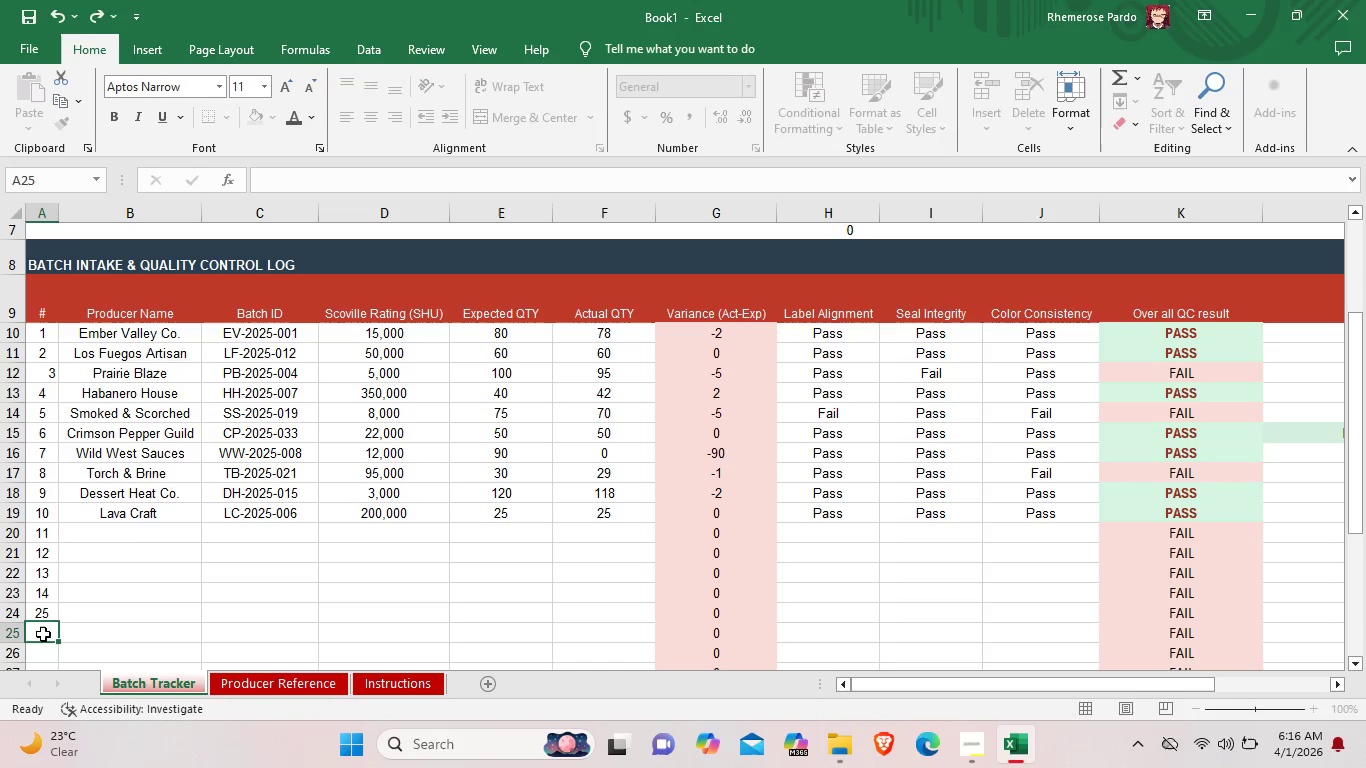 
double_click([43, 634])
 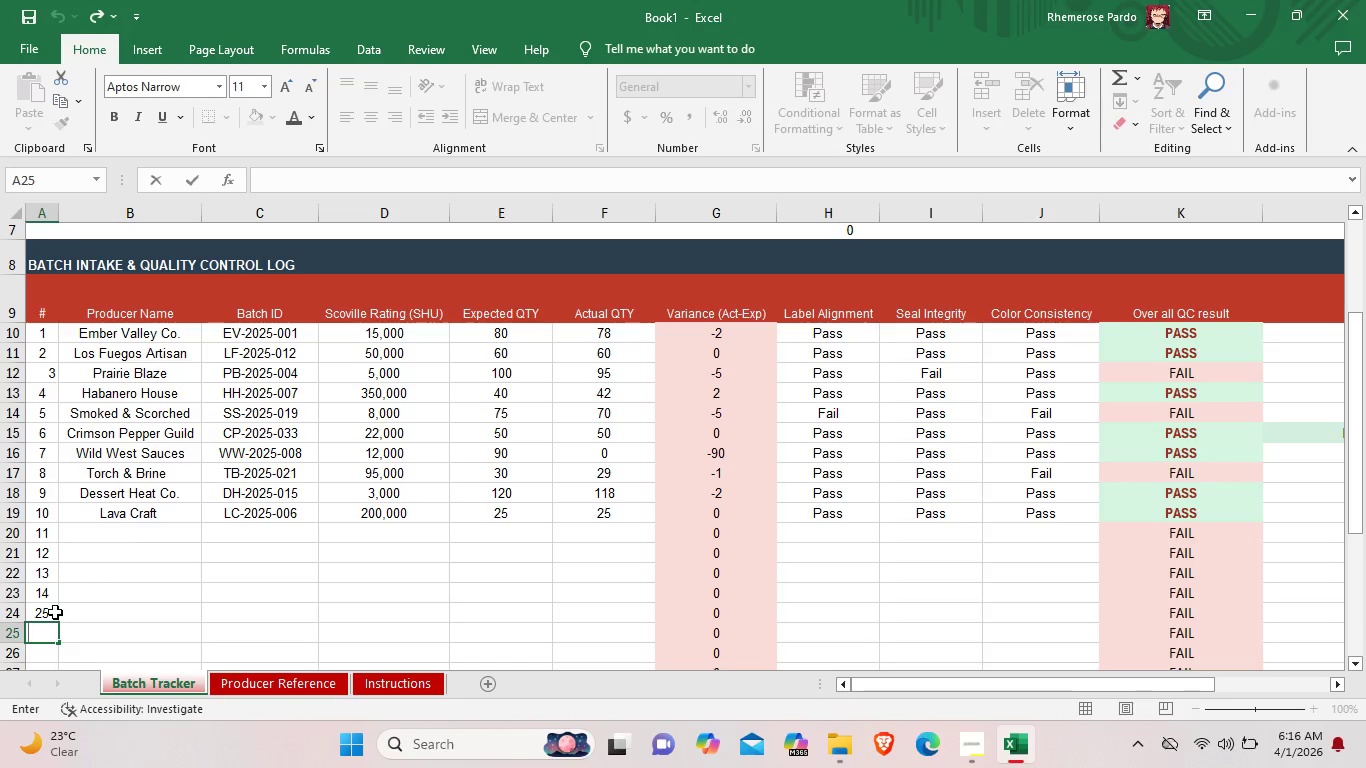 
double_click([55, 612])
 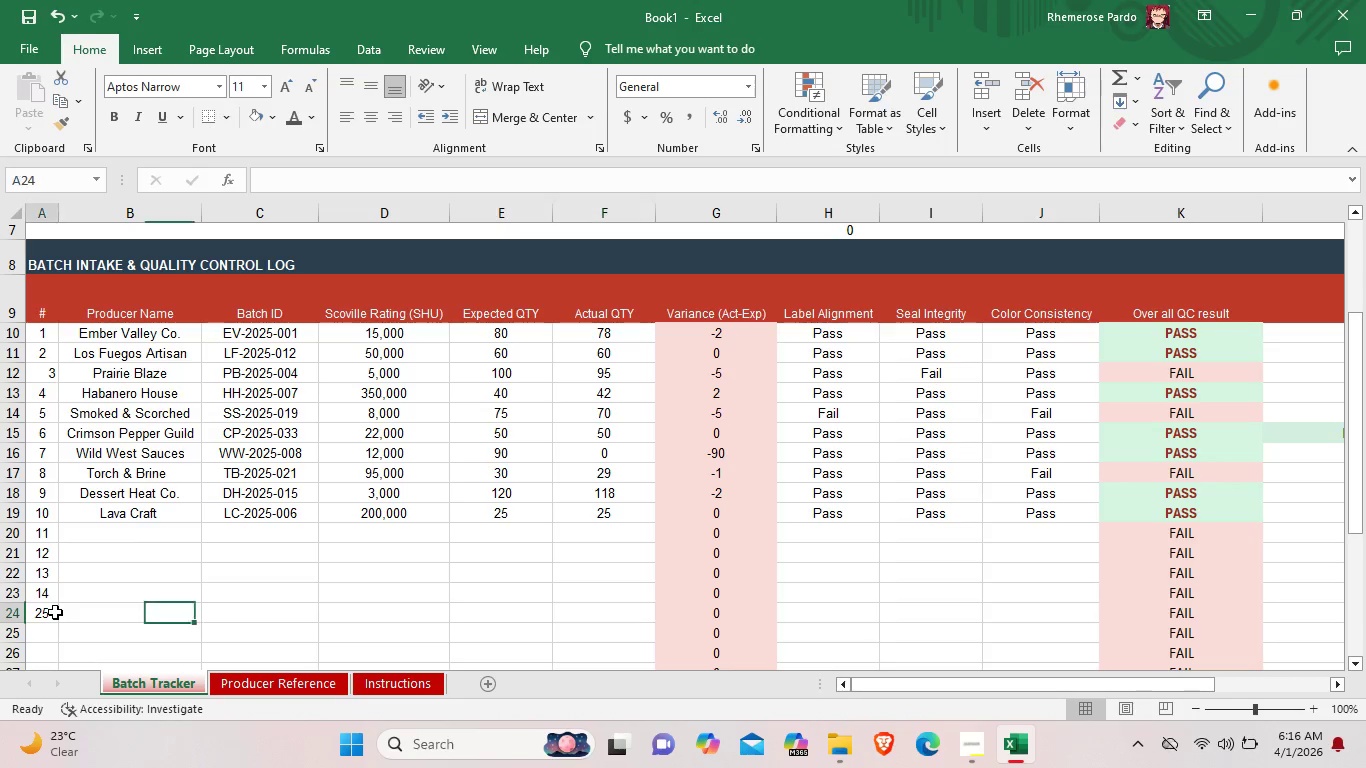 
left_click([55, 612])
 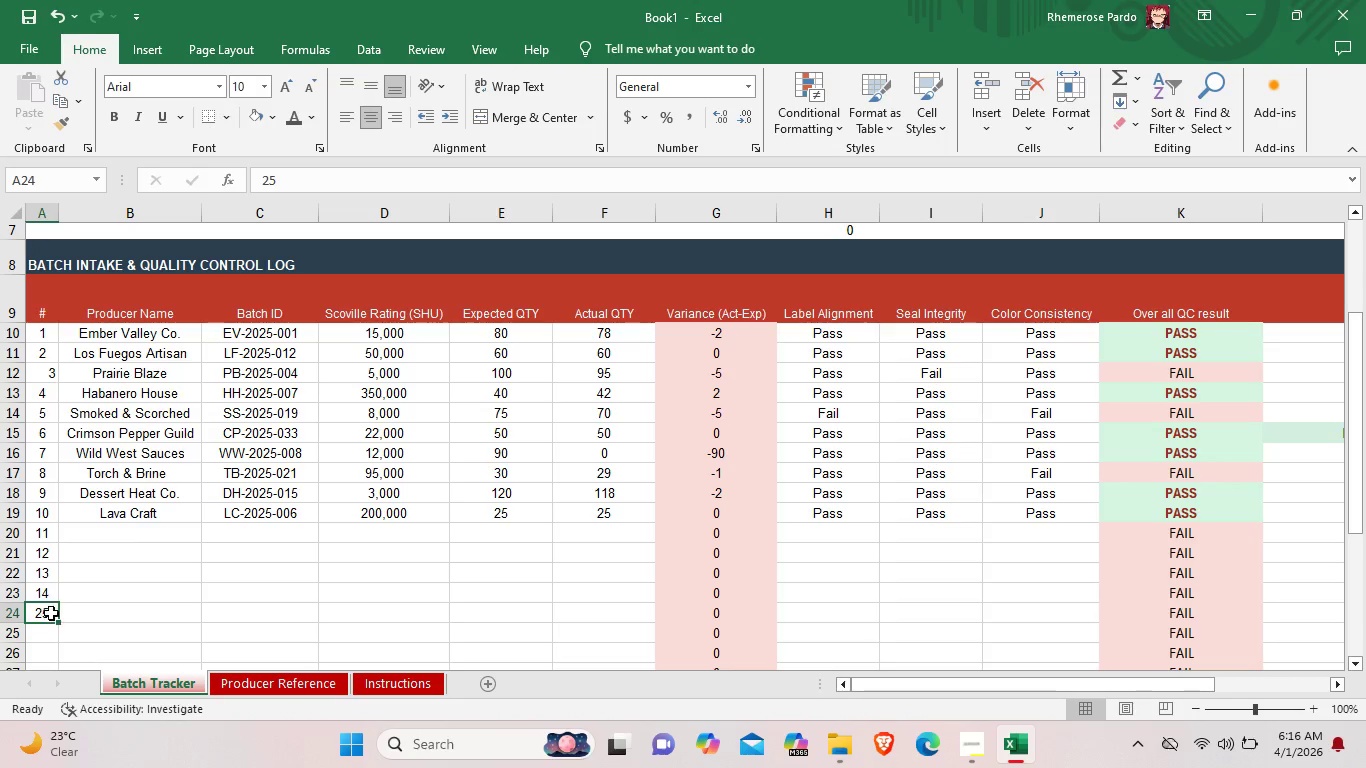 
double_click([51, 614])
 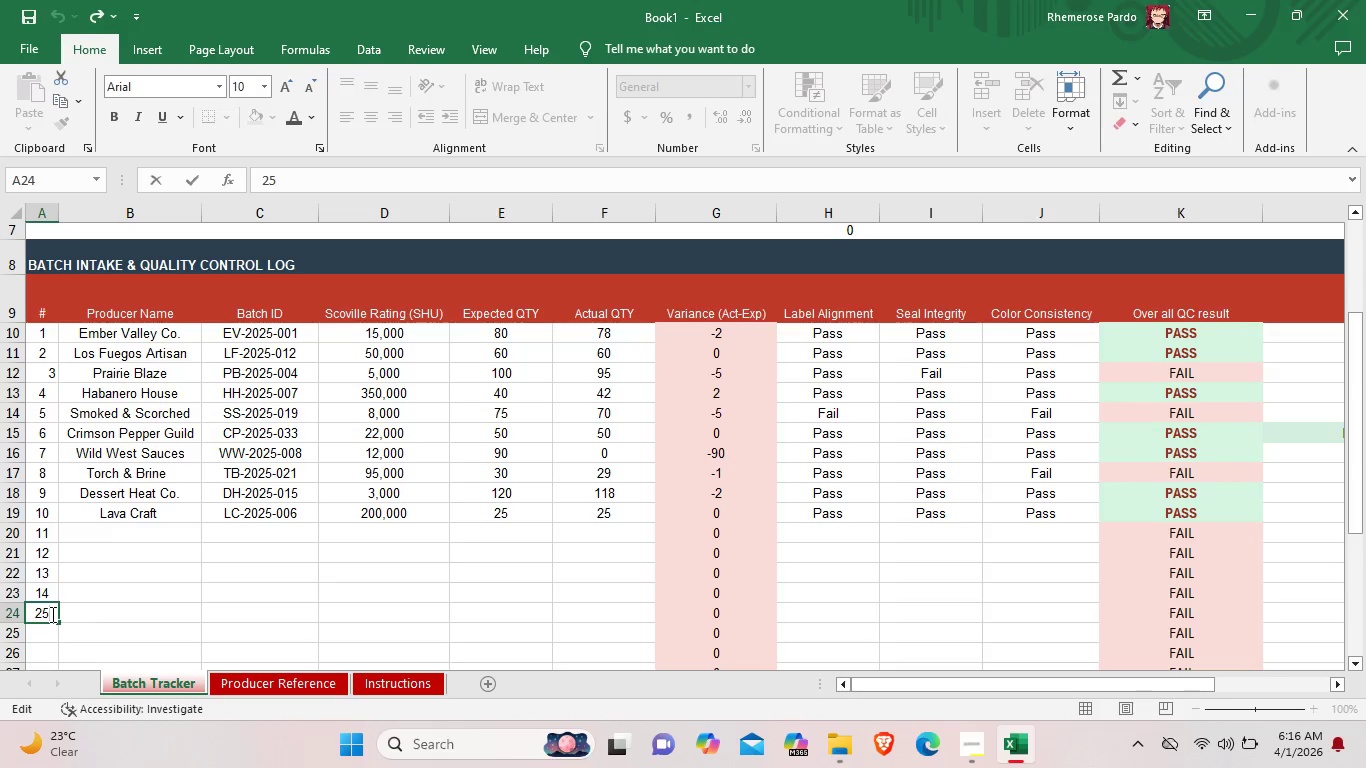 
key(Backspace)
key(Backspace)
type(16)
key(Backspace)
type(5)
 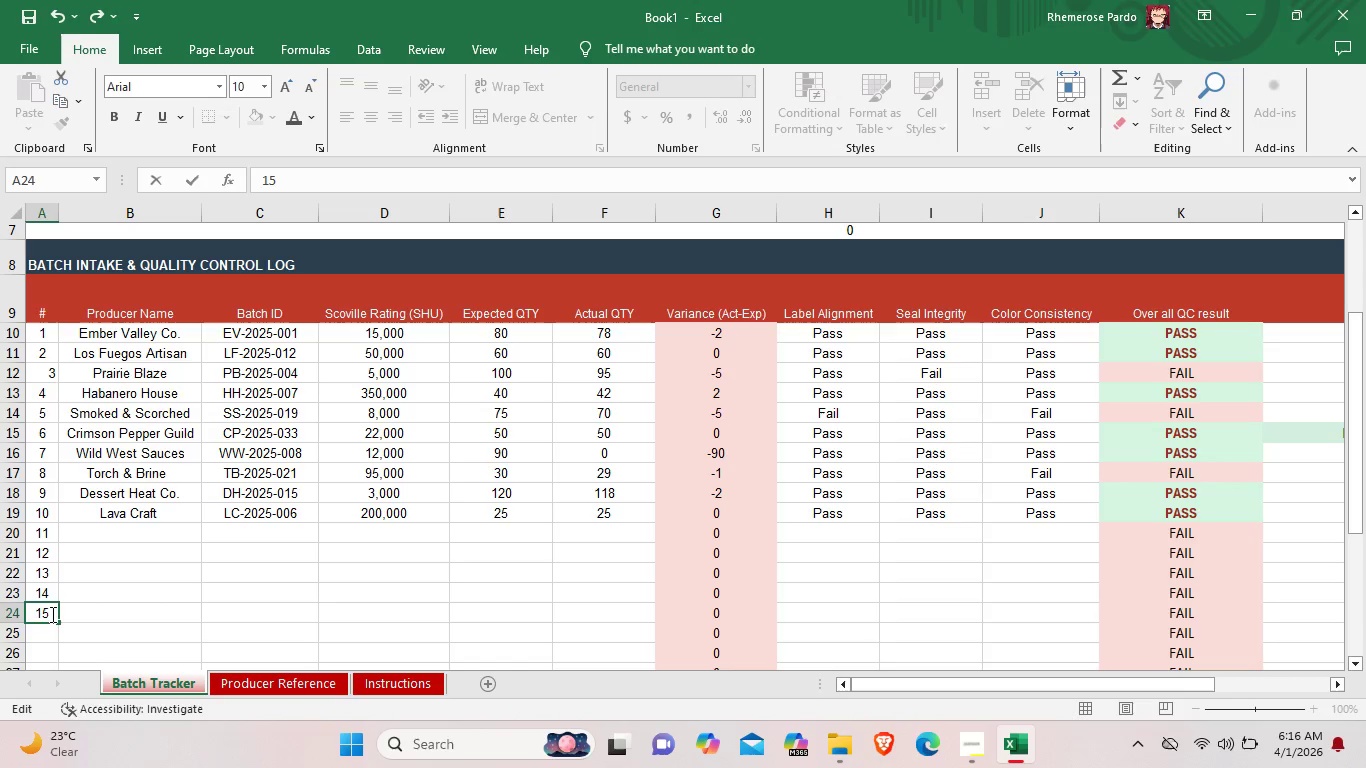 
left_click([50, 631])
 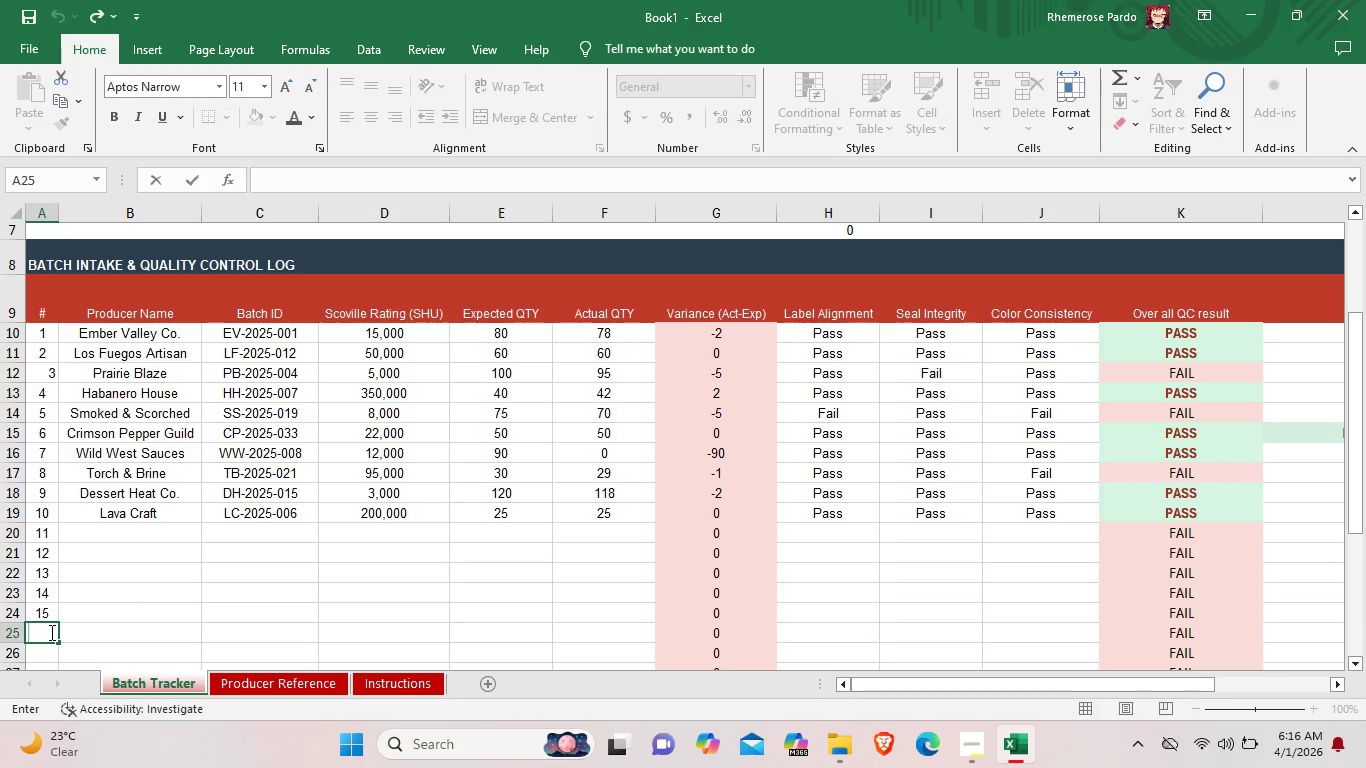 
type(16)
 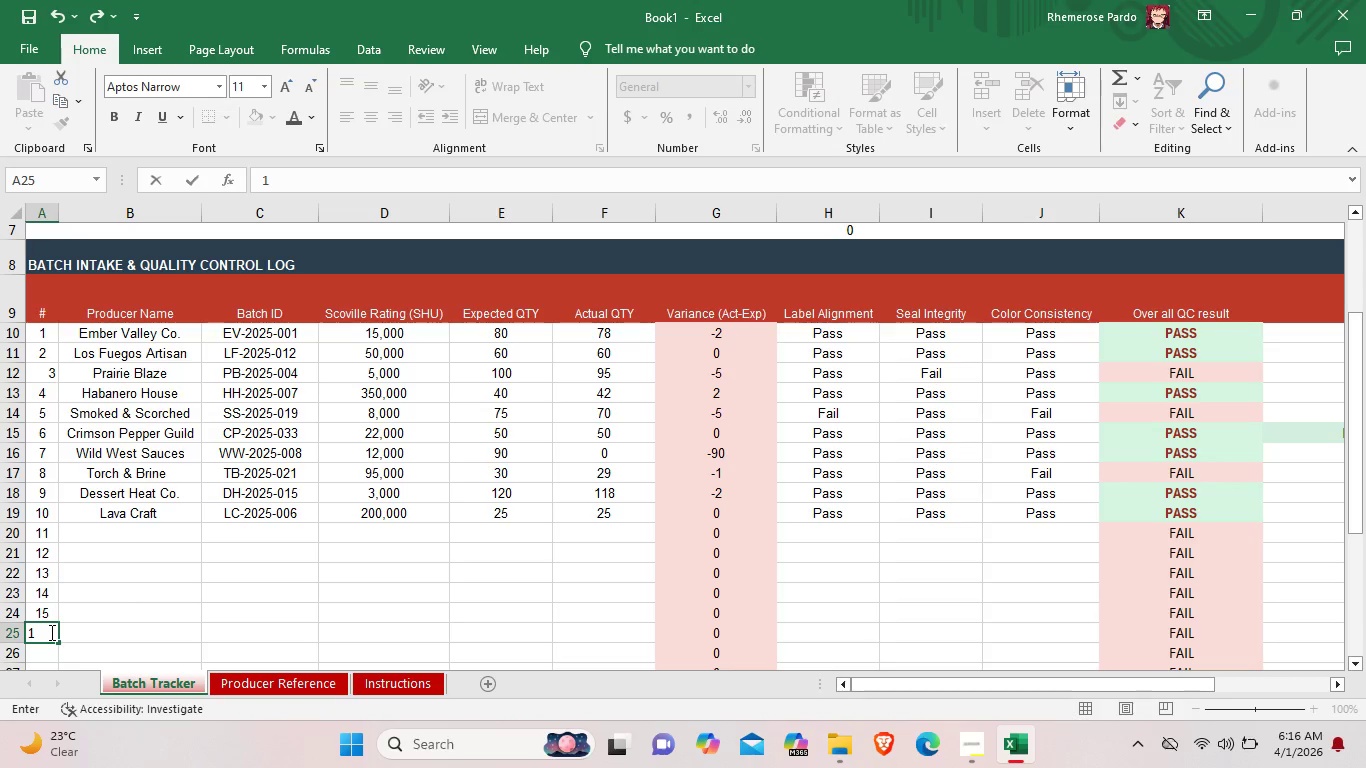 
scroll: coordinate [50, 626], scroll_direction: down, amount: 1.0
 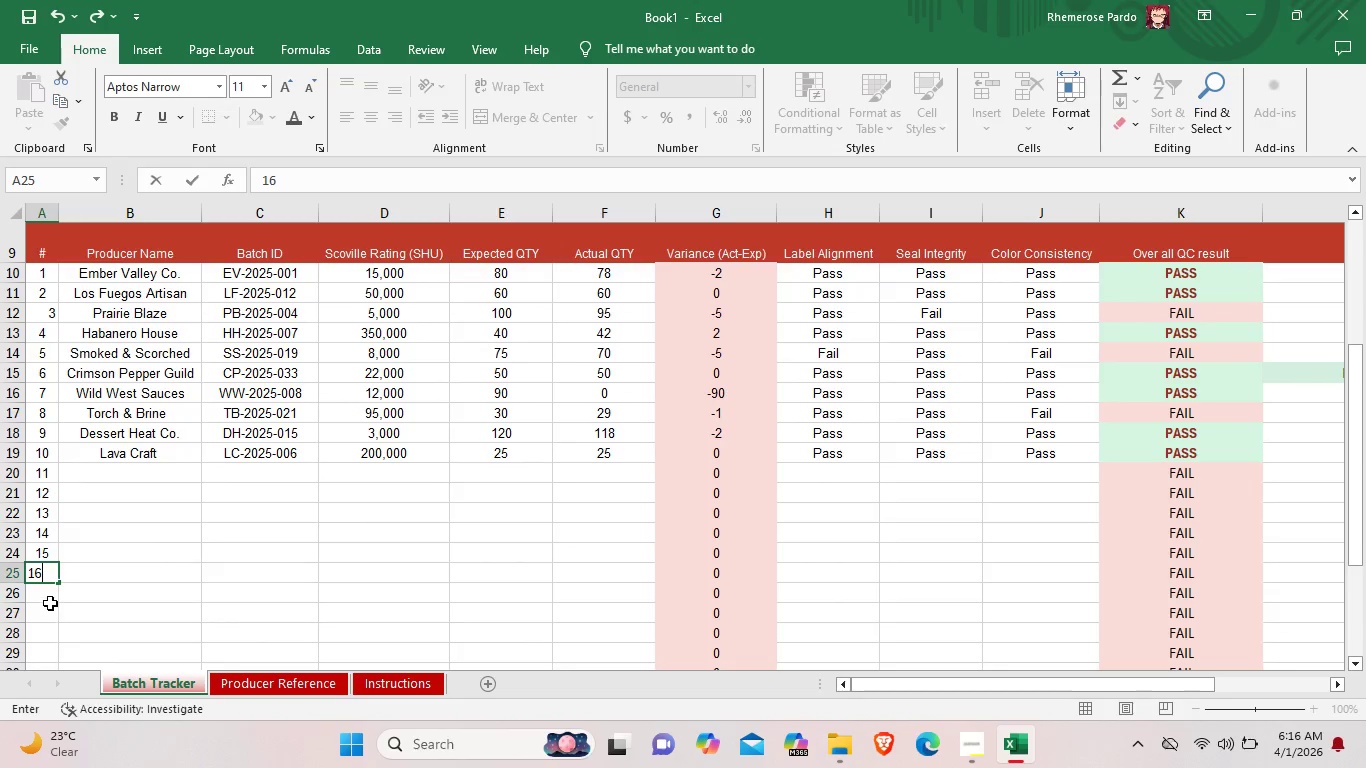 
double_click([51, 598])
 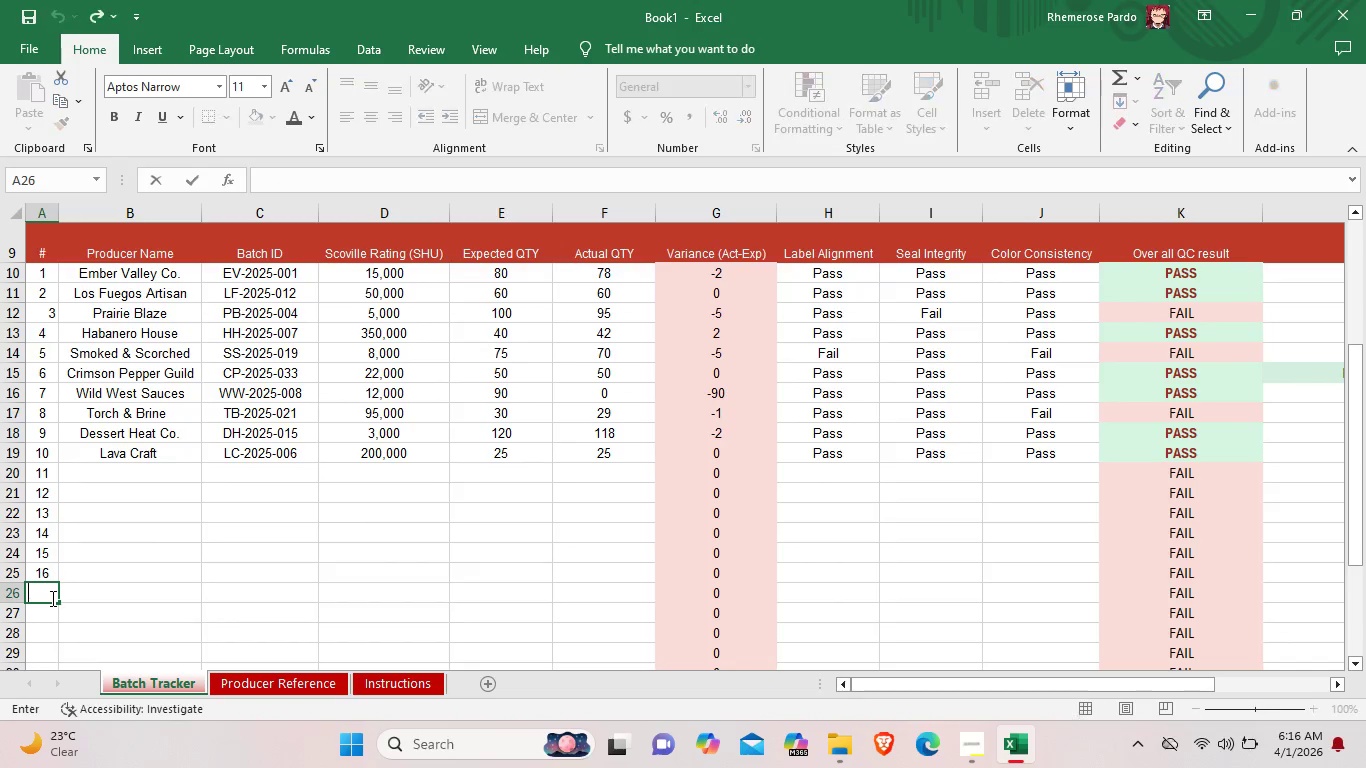 
type(17)
 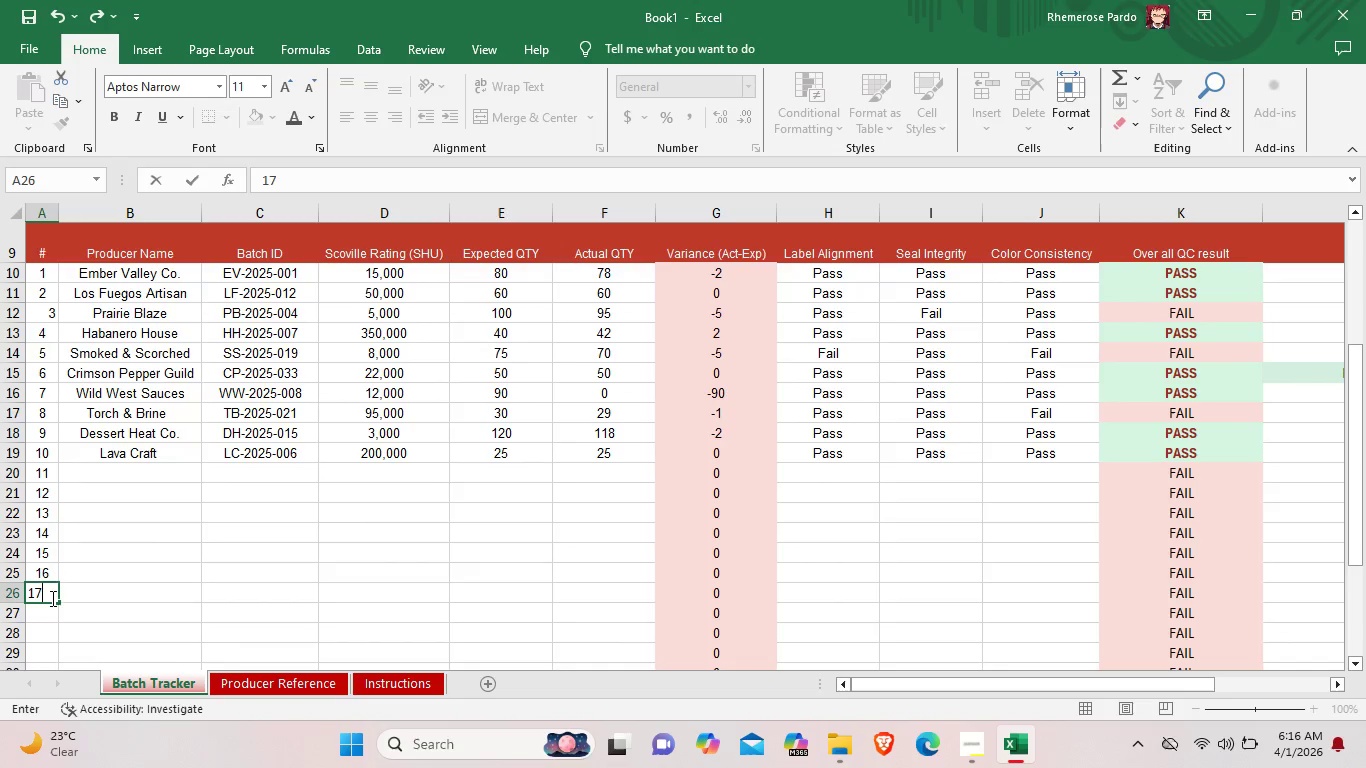 
double_click([47, 613])
 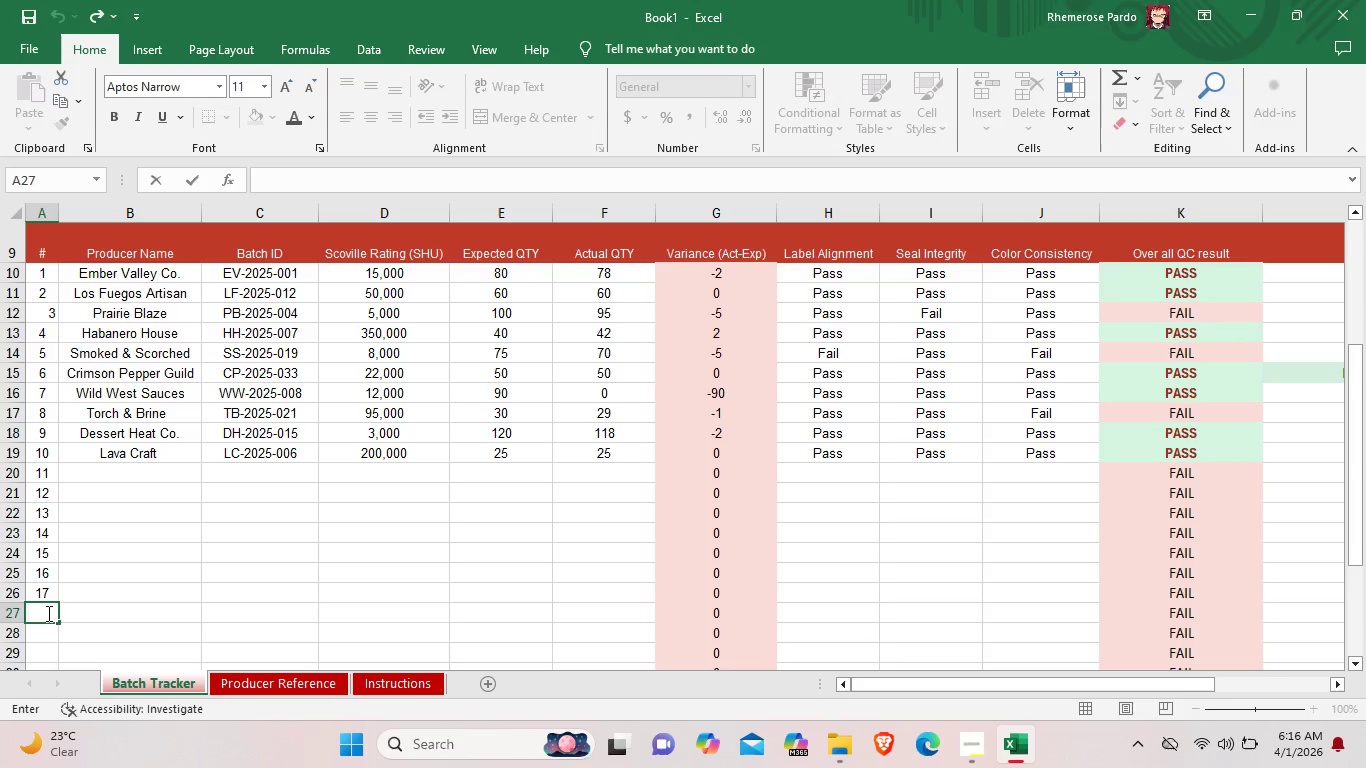 
type(18)
 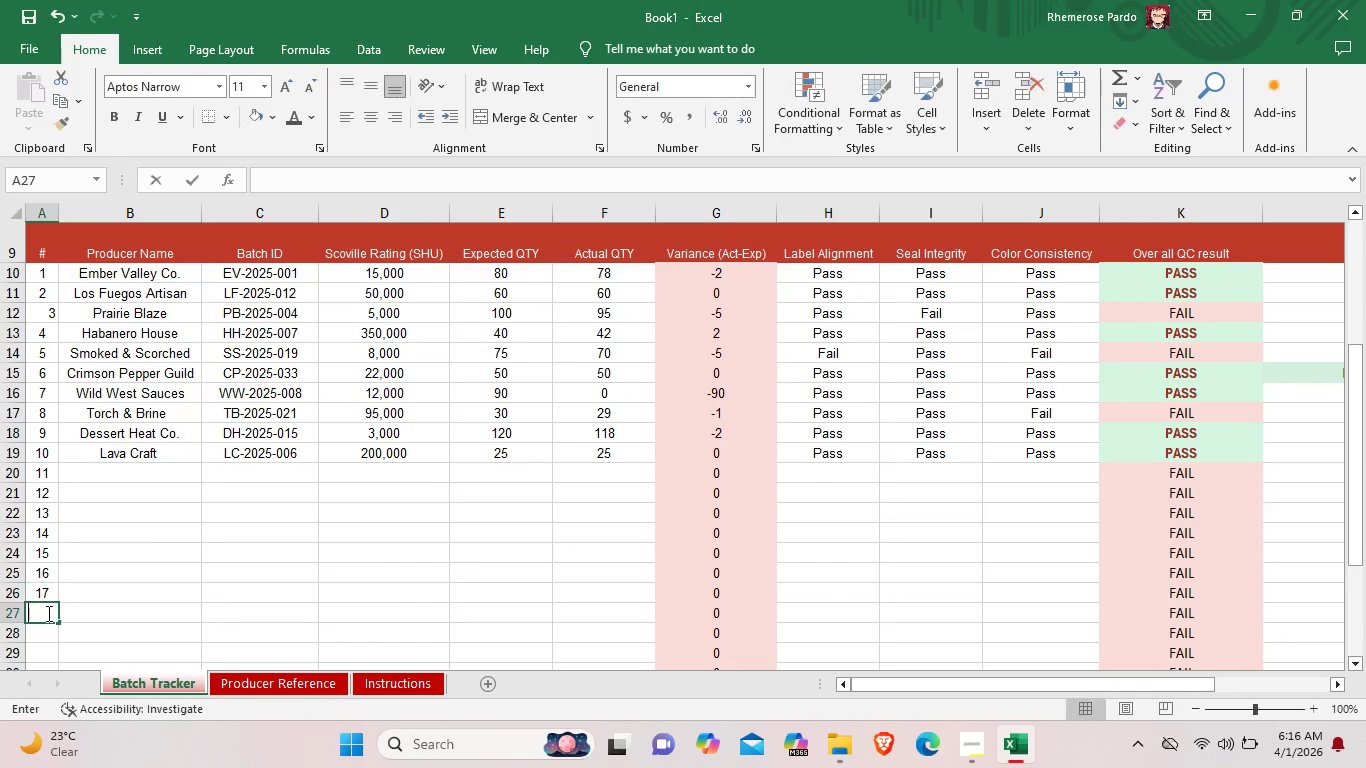 
scroll: coordinate [44, 607], scroll_direction: down, amount: 1.0
 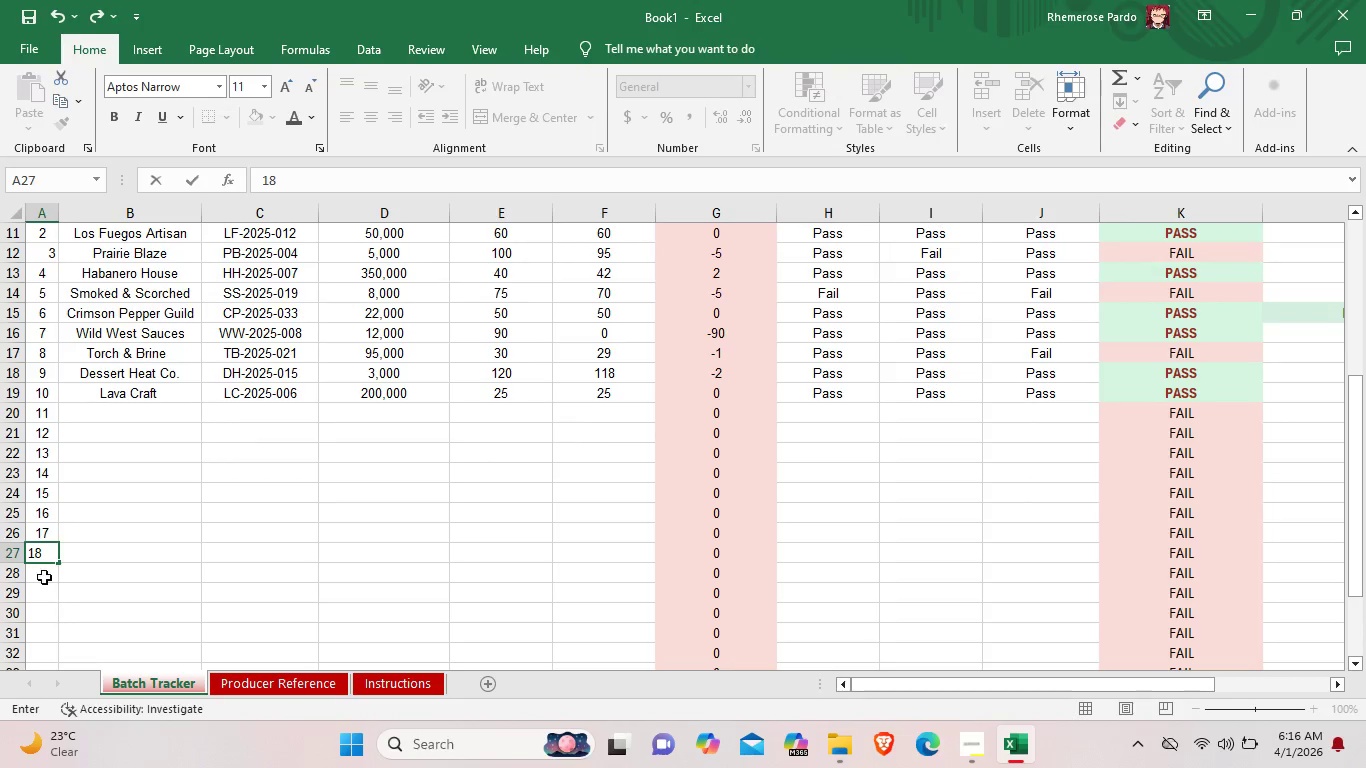 
double_click([44, 577])
 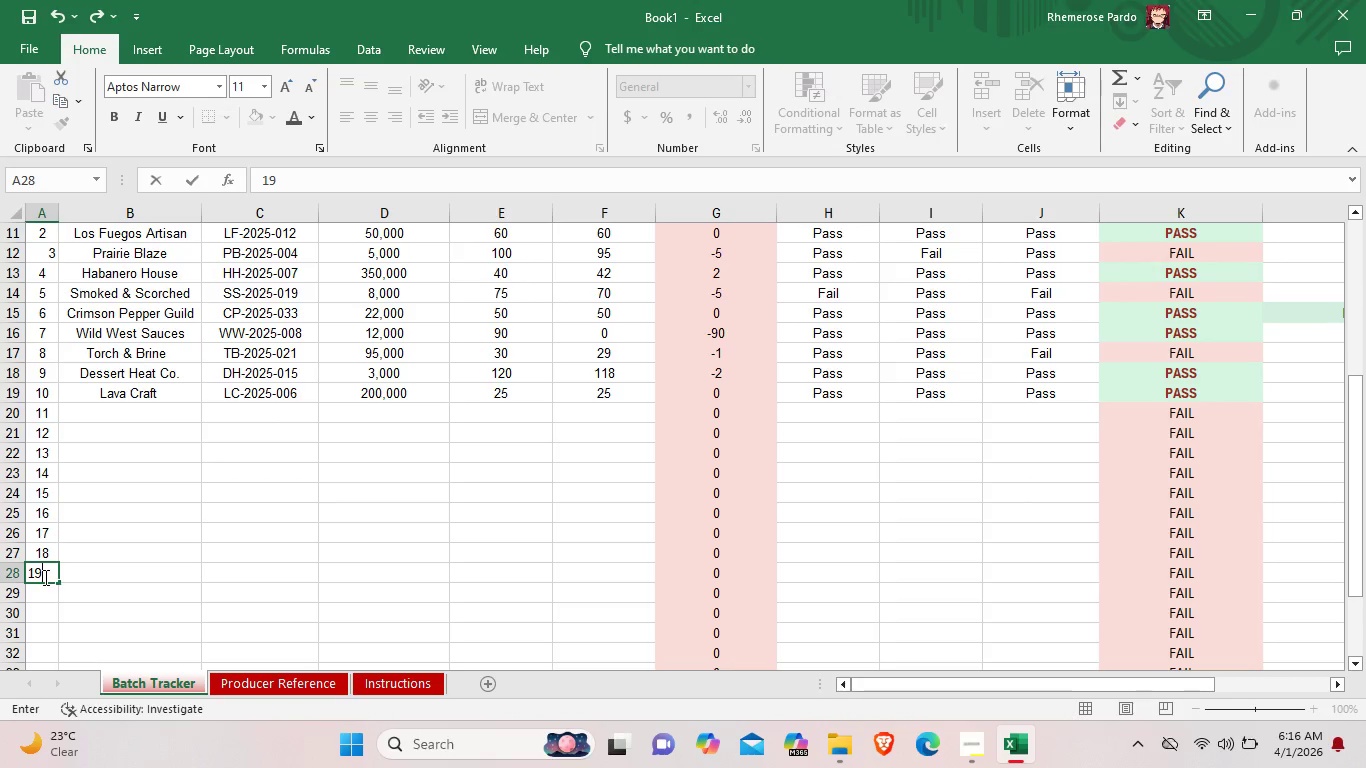 
type(19)
 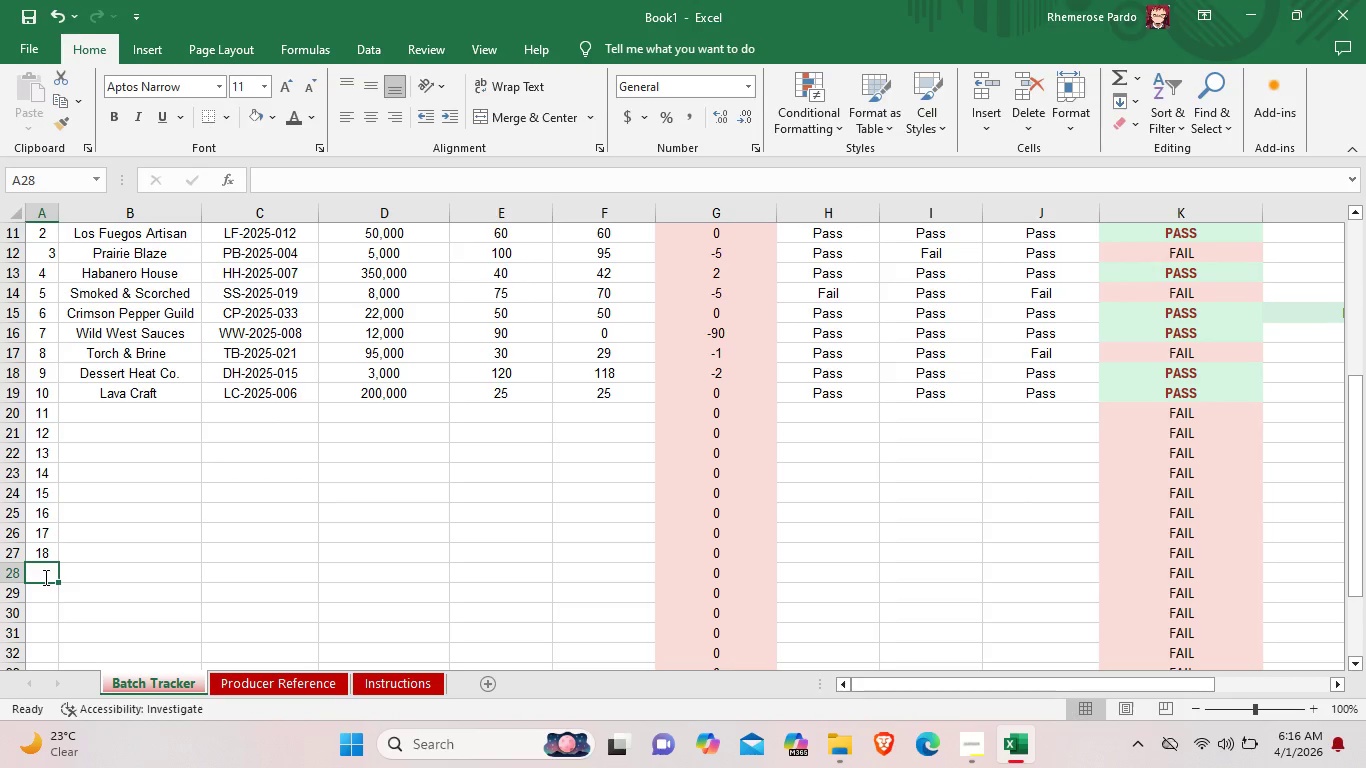 
left_click([44, 592])
 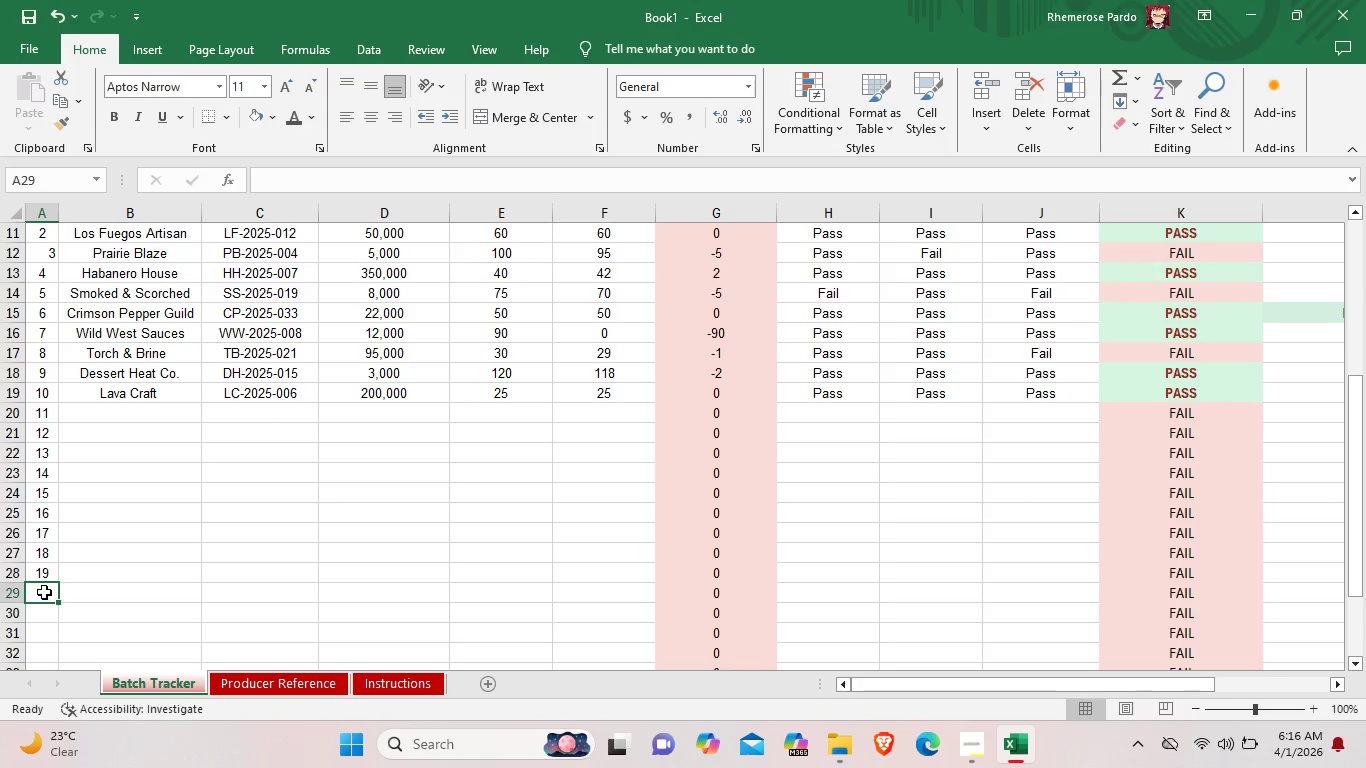 
double_click([44, 592])
 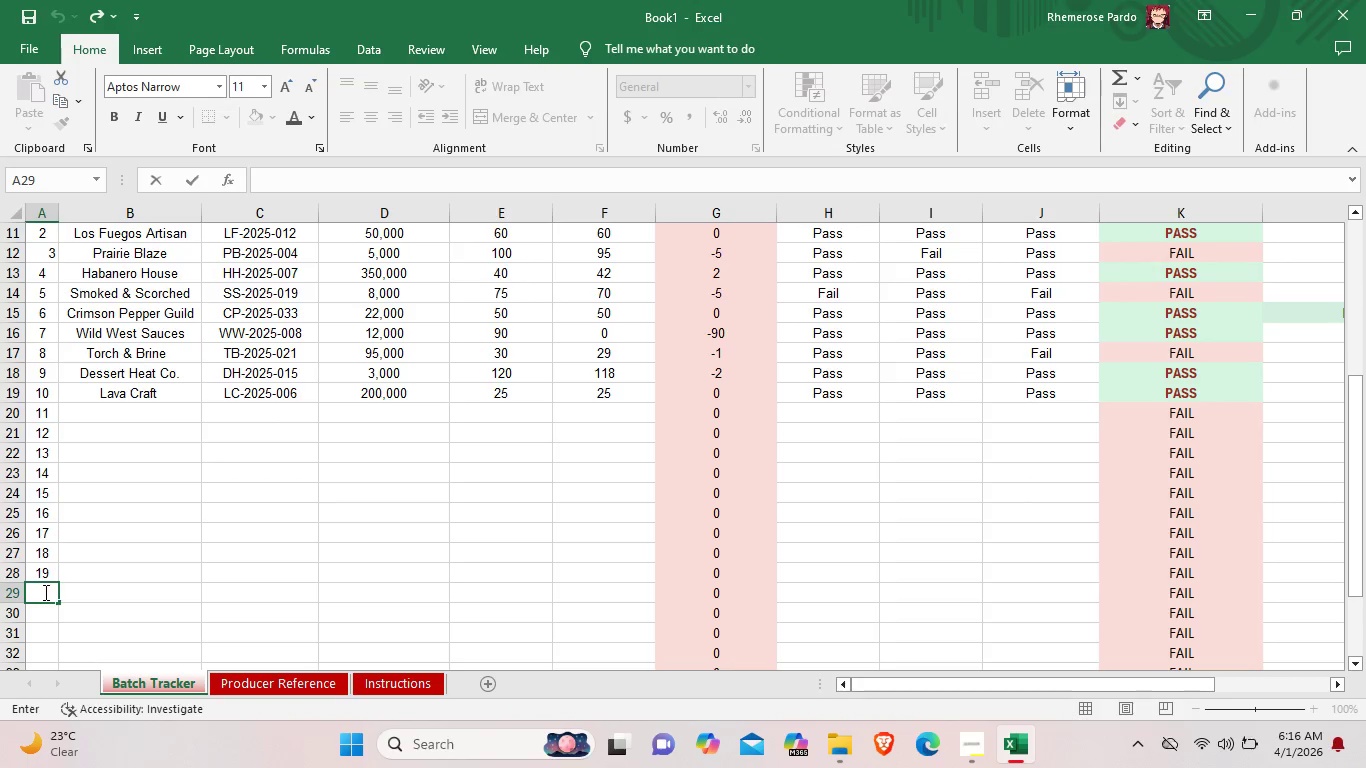 
type(20)
 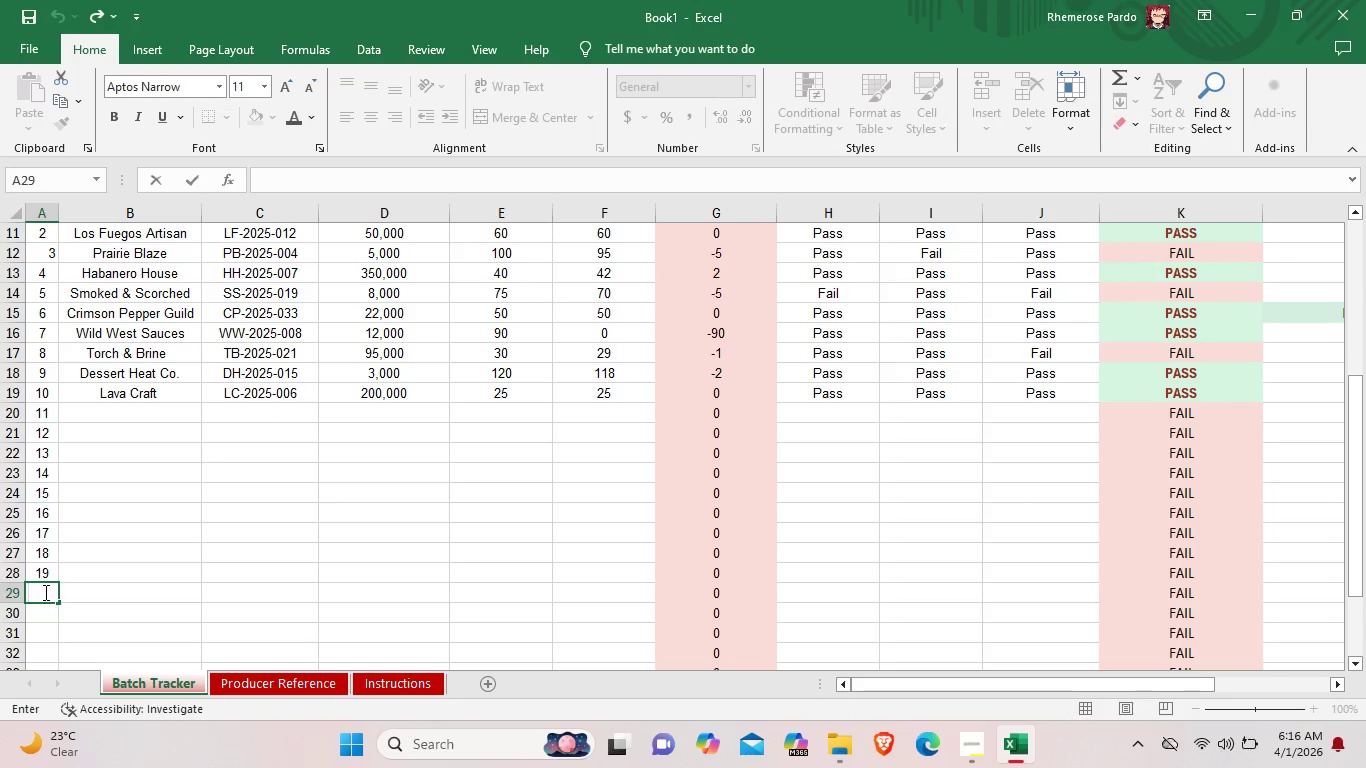 
scroll: coordinate [44, 592], scroll_direction: down, amount: 2.0
 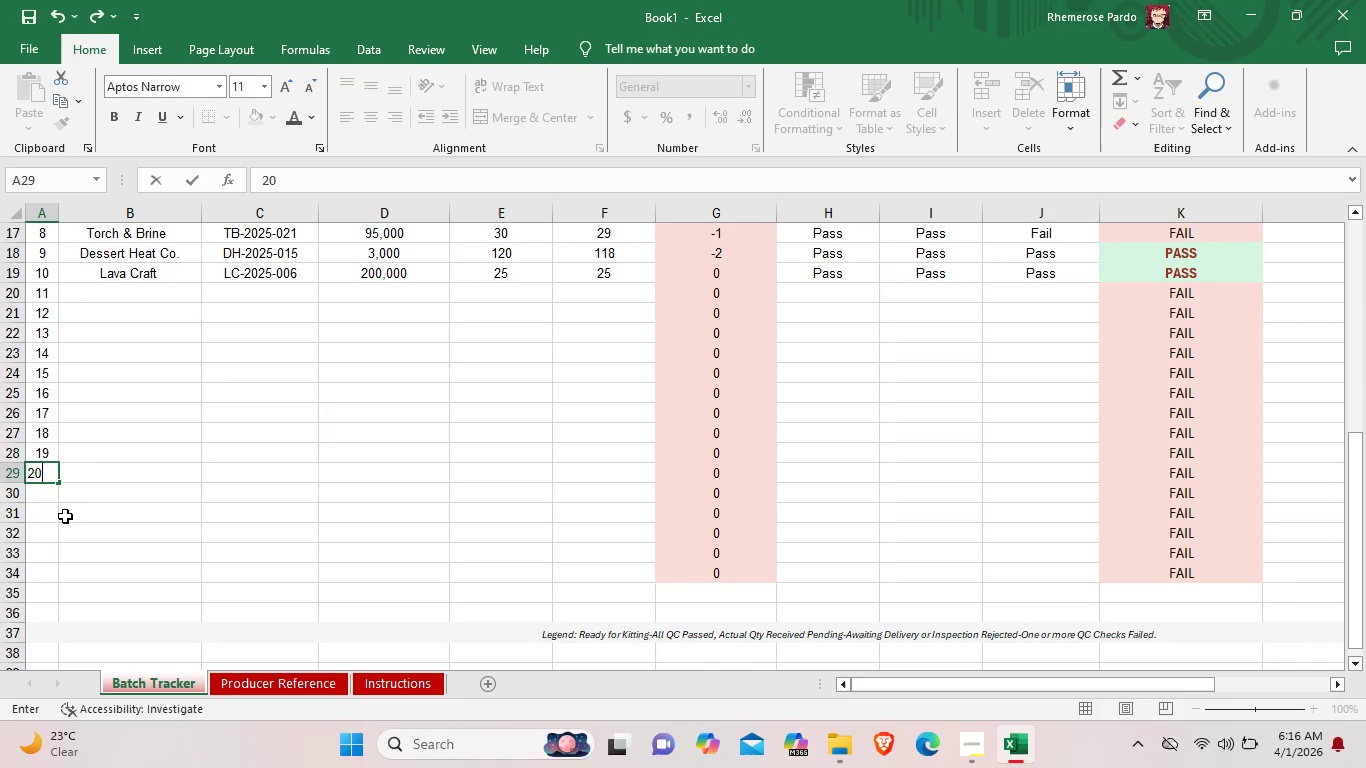 
double_click([42, 497])
 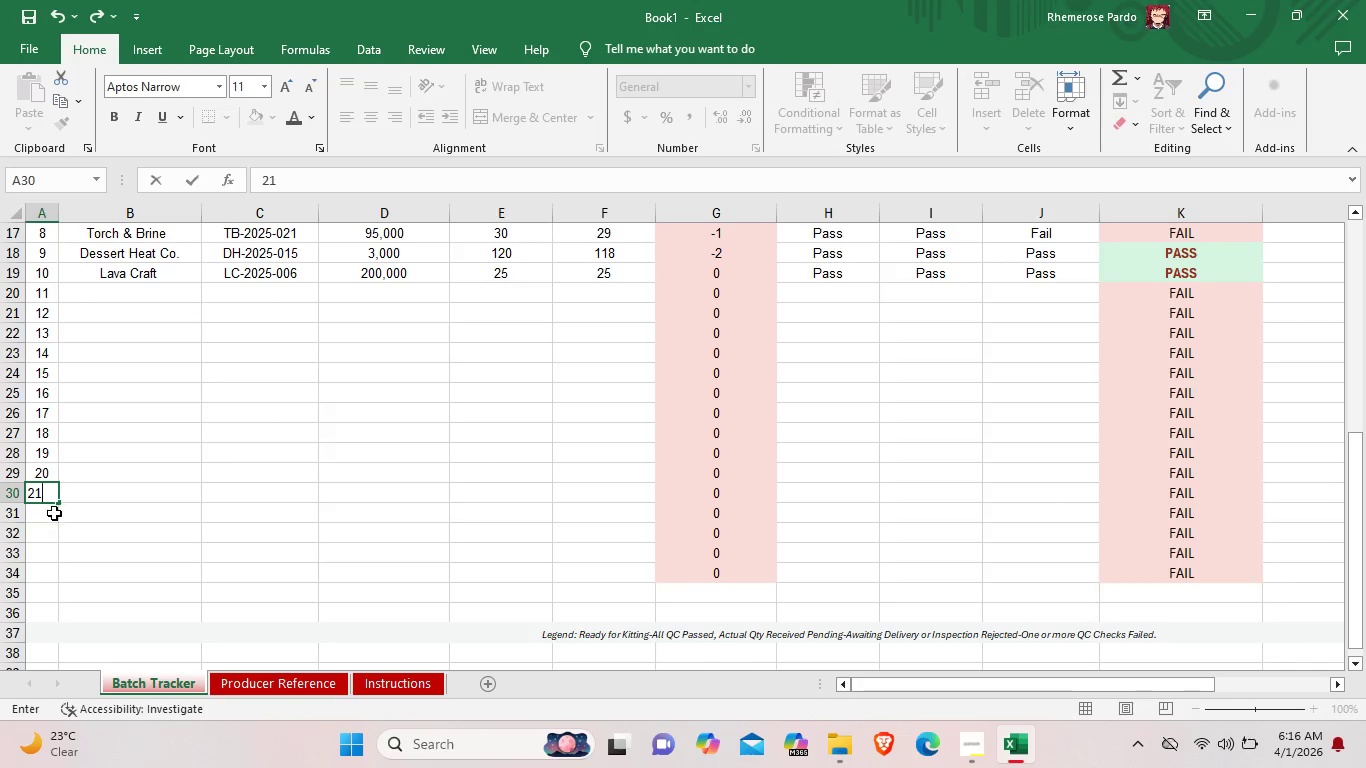 
type(21)
 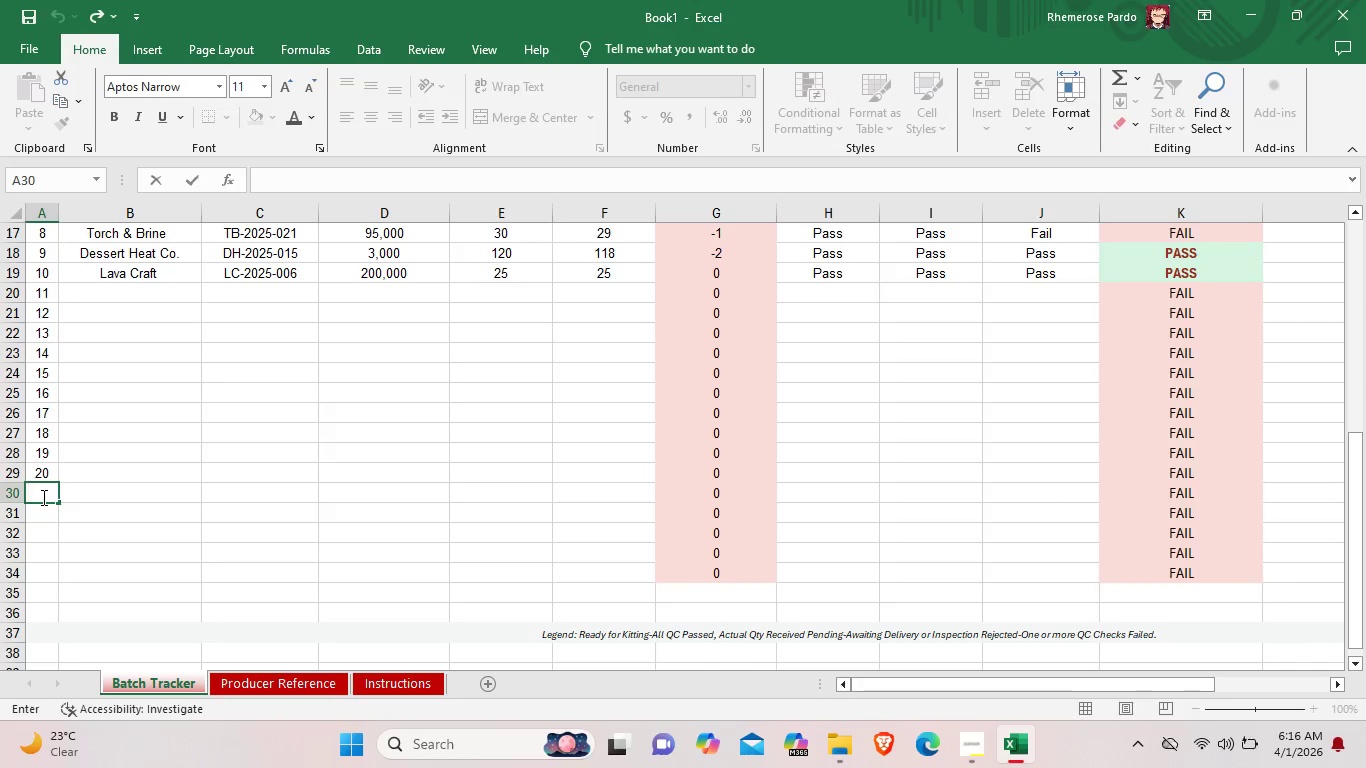 
double_click([48, 513])
 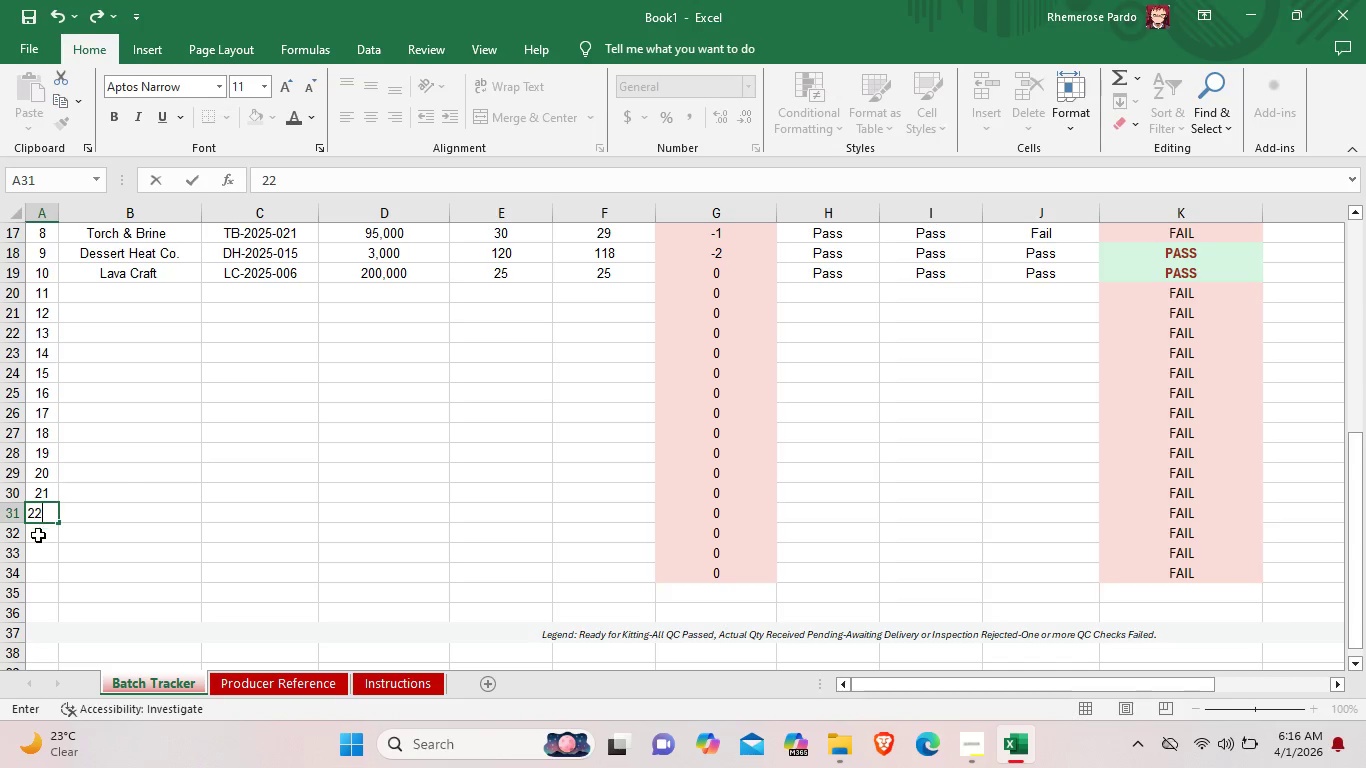 
type(22)
 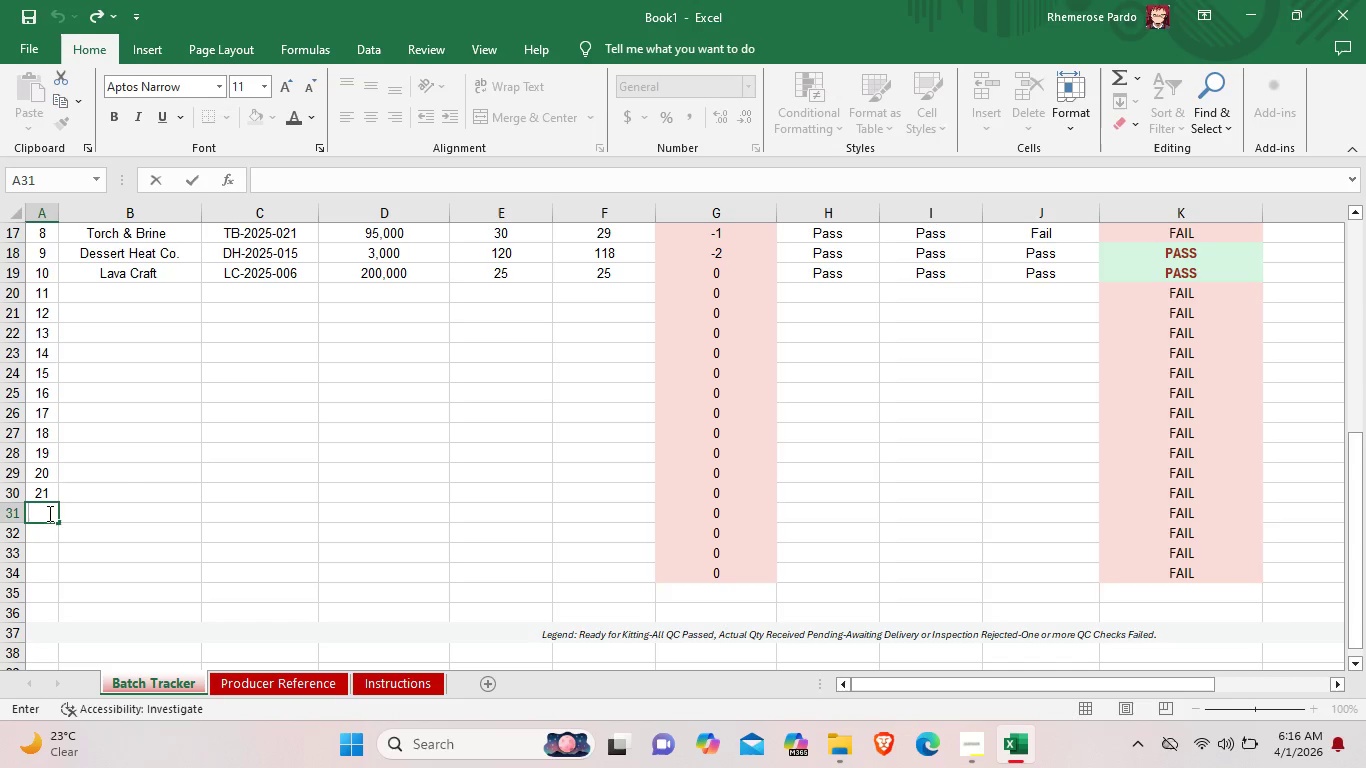 
double_click([39, 536])
 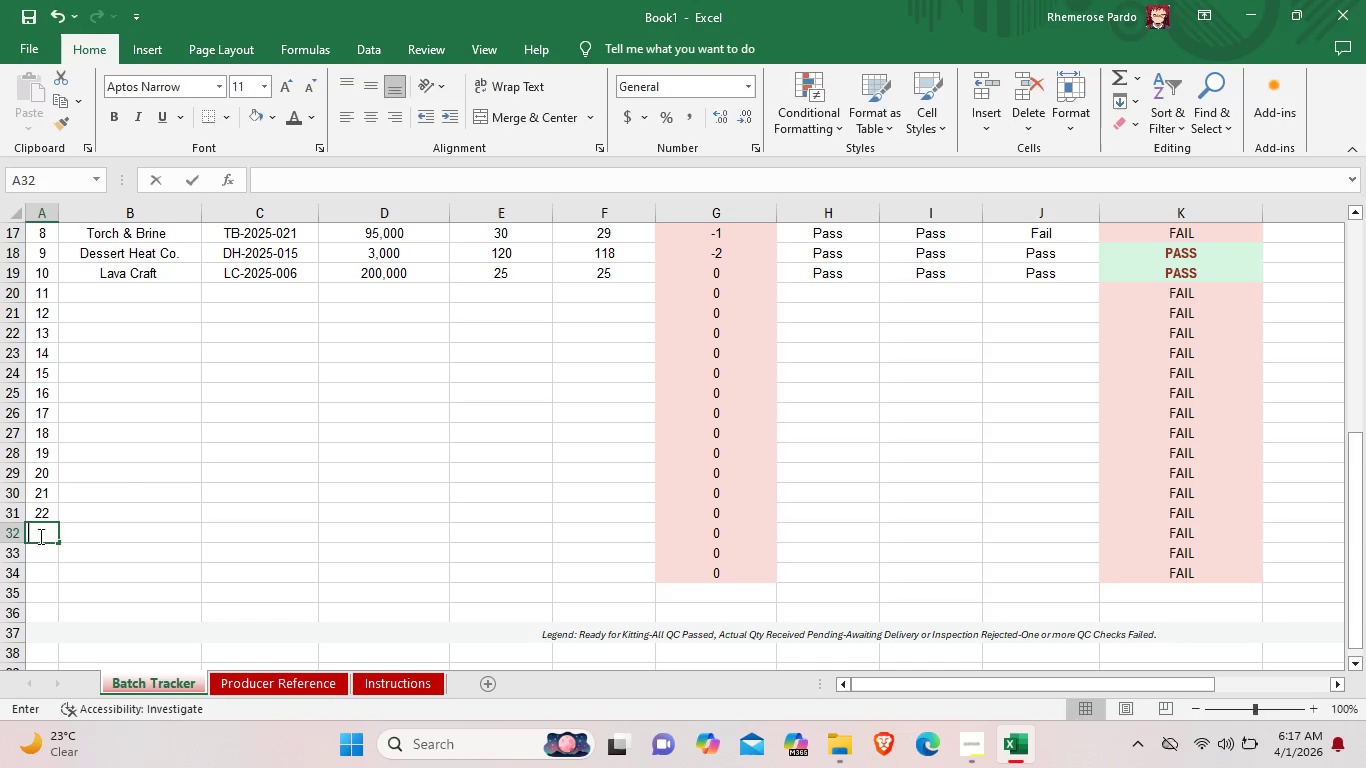 
type(23)
 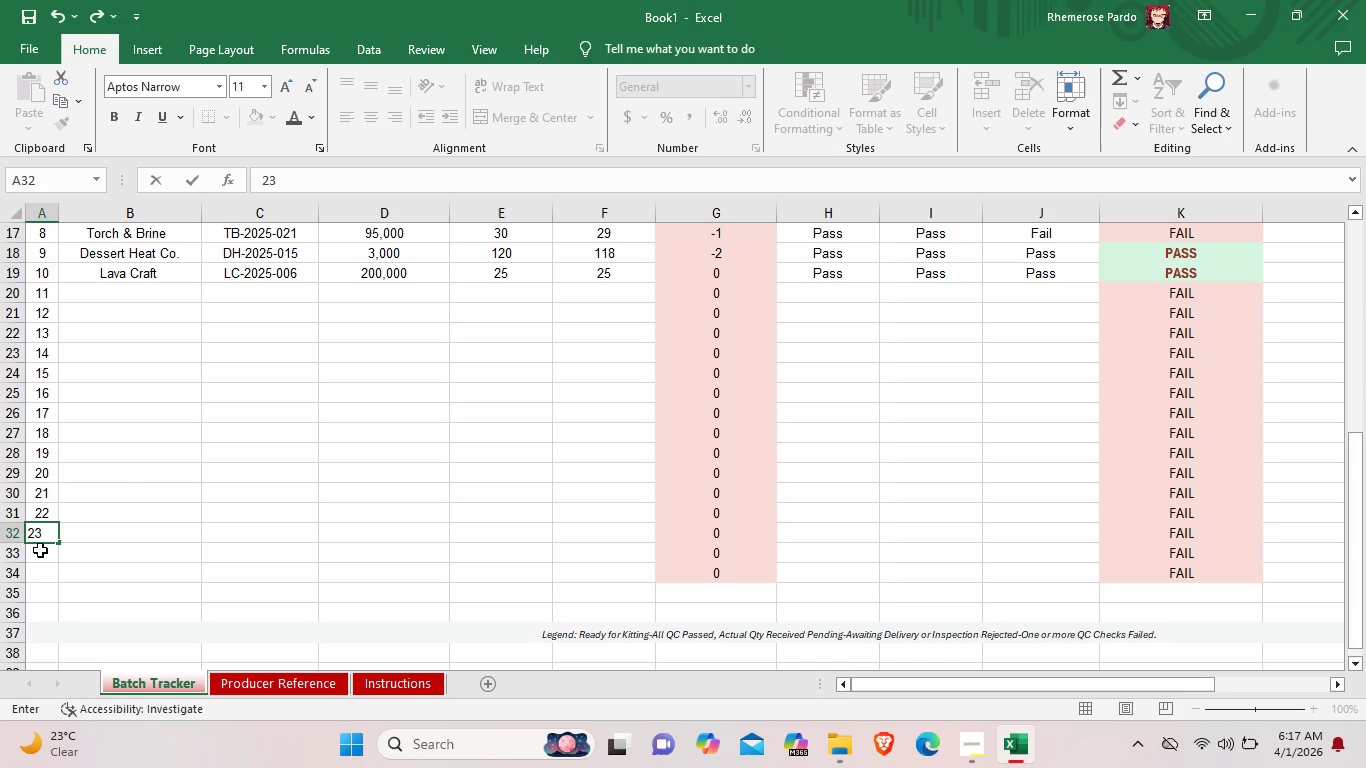 
double_click([42, 546])
 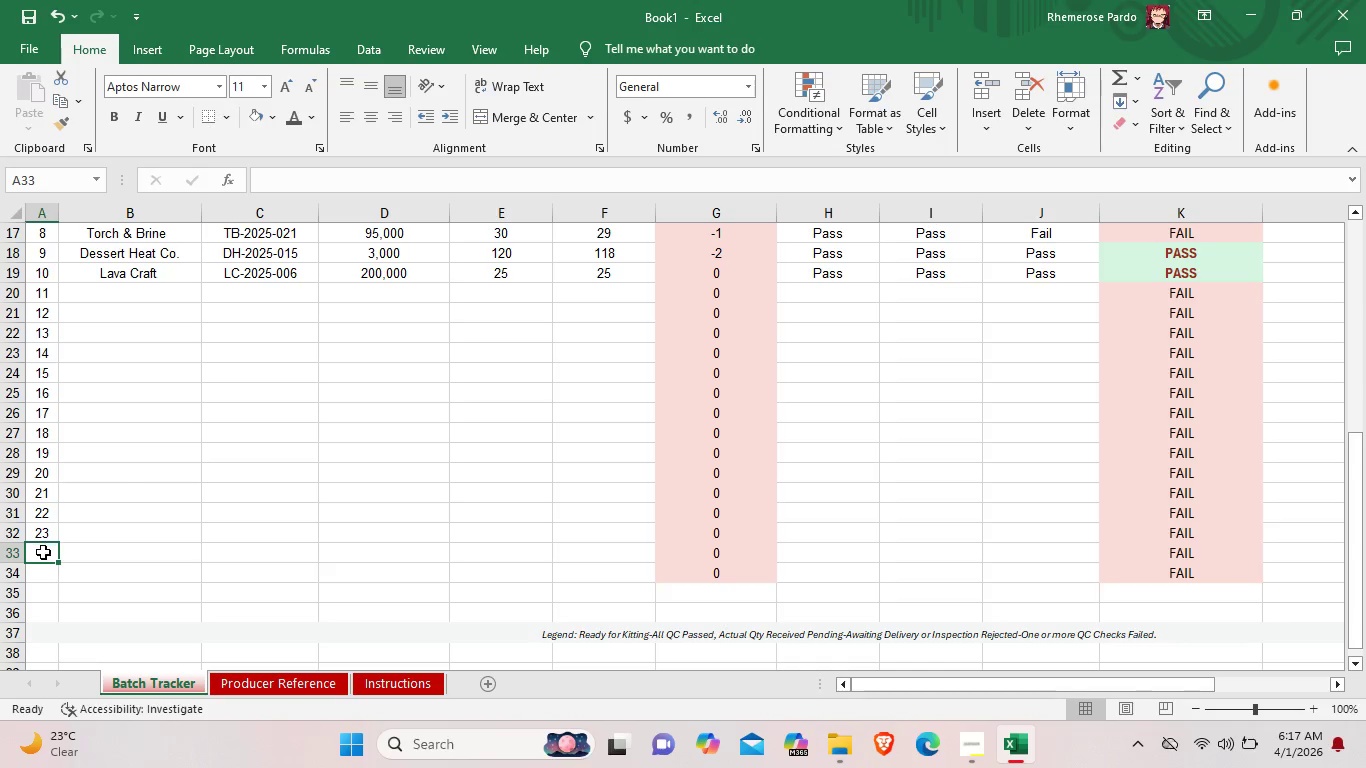 
double_click([43, 552])
 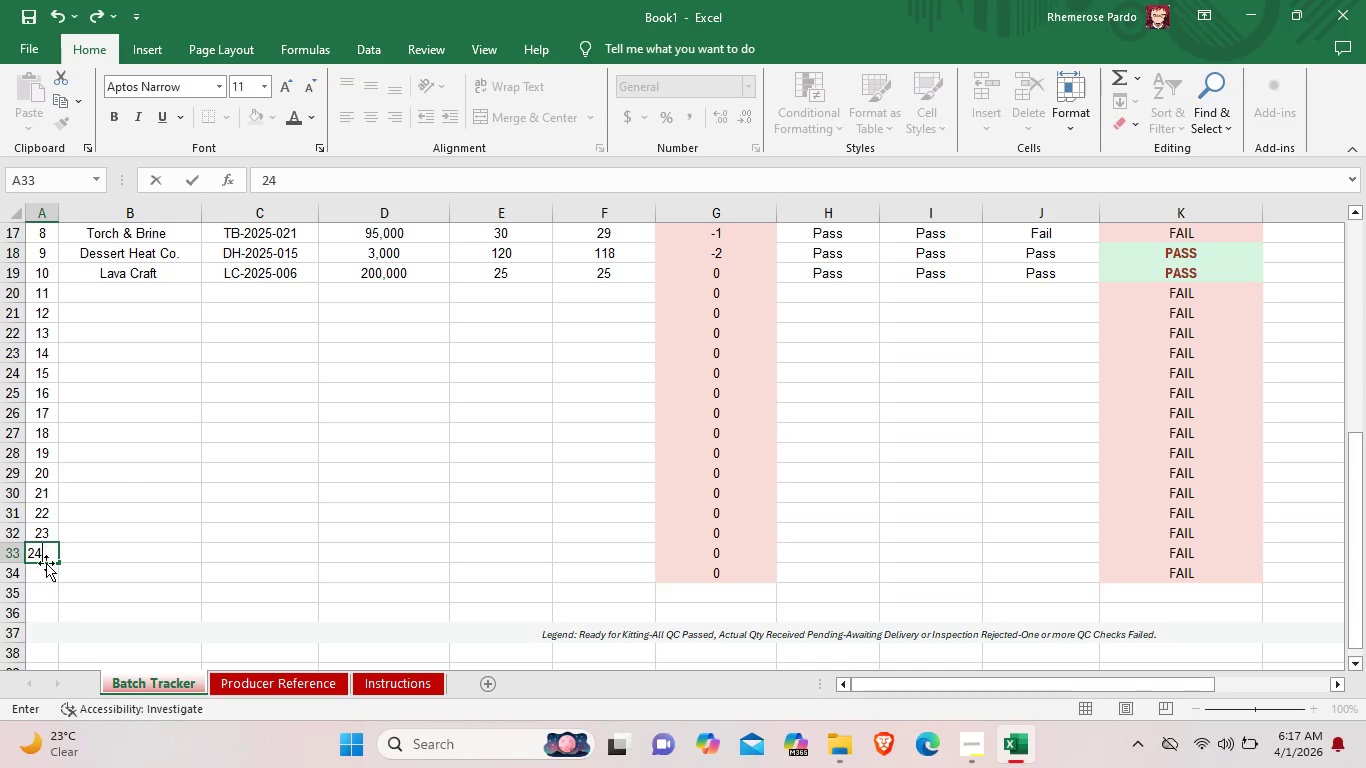 
type(24)
 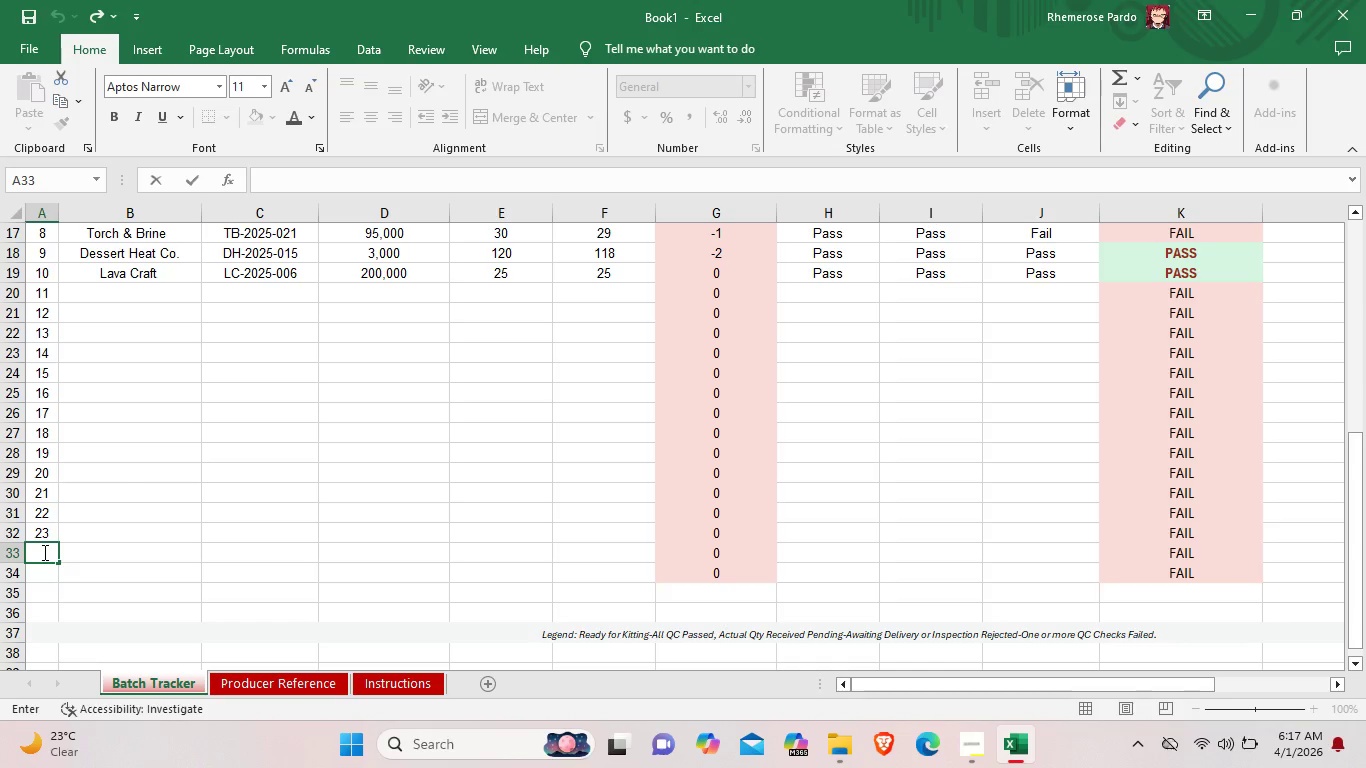 
double_click([48, 576])
 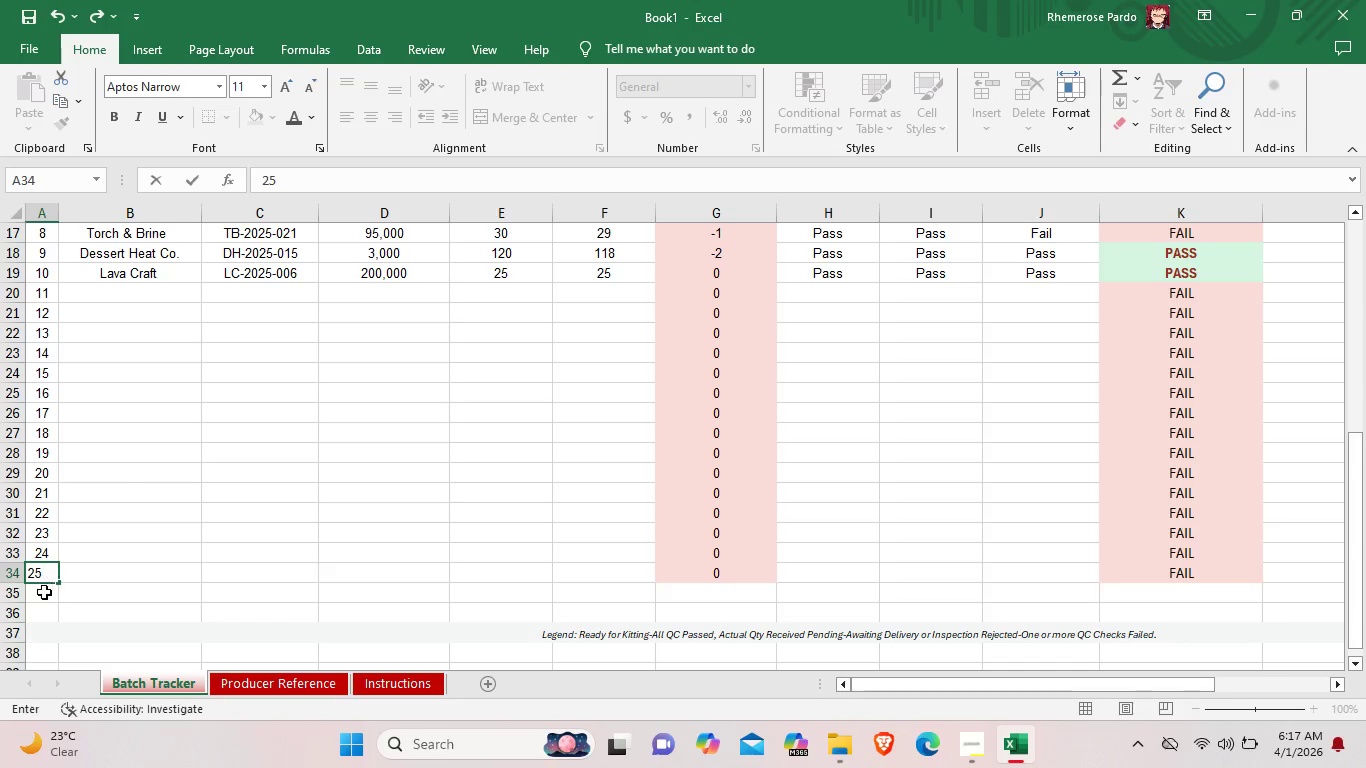 
type(25)
 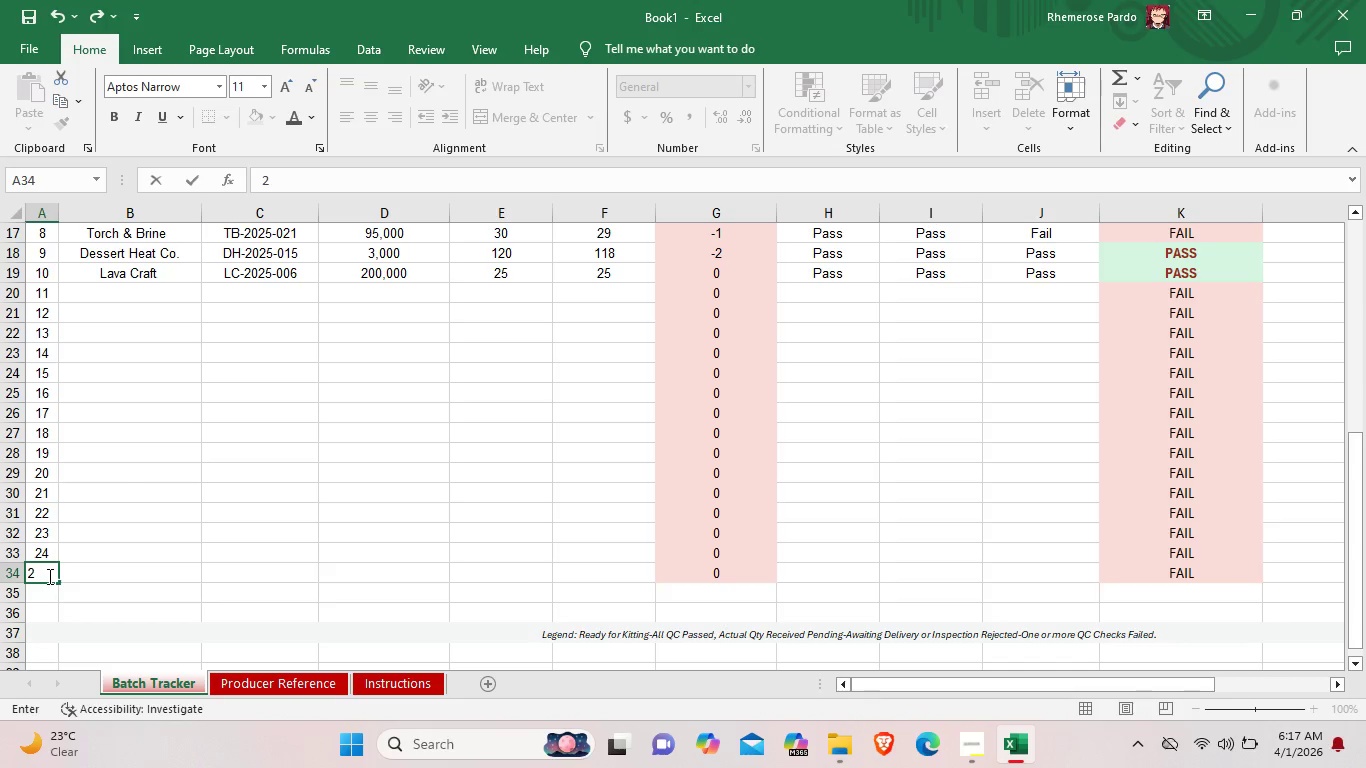 
double_click([44, 593])
 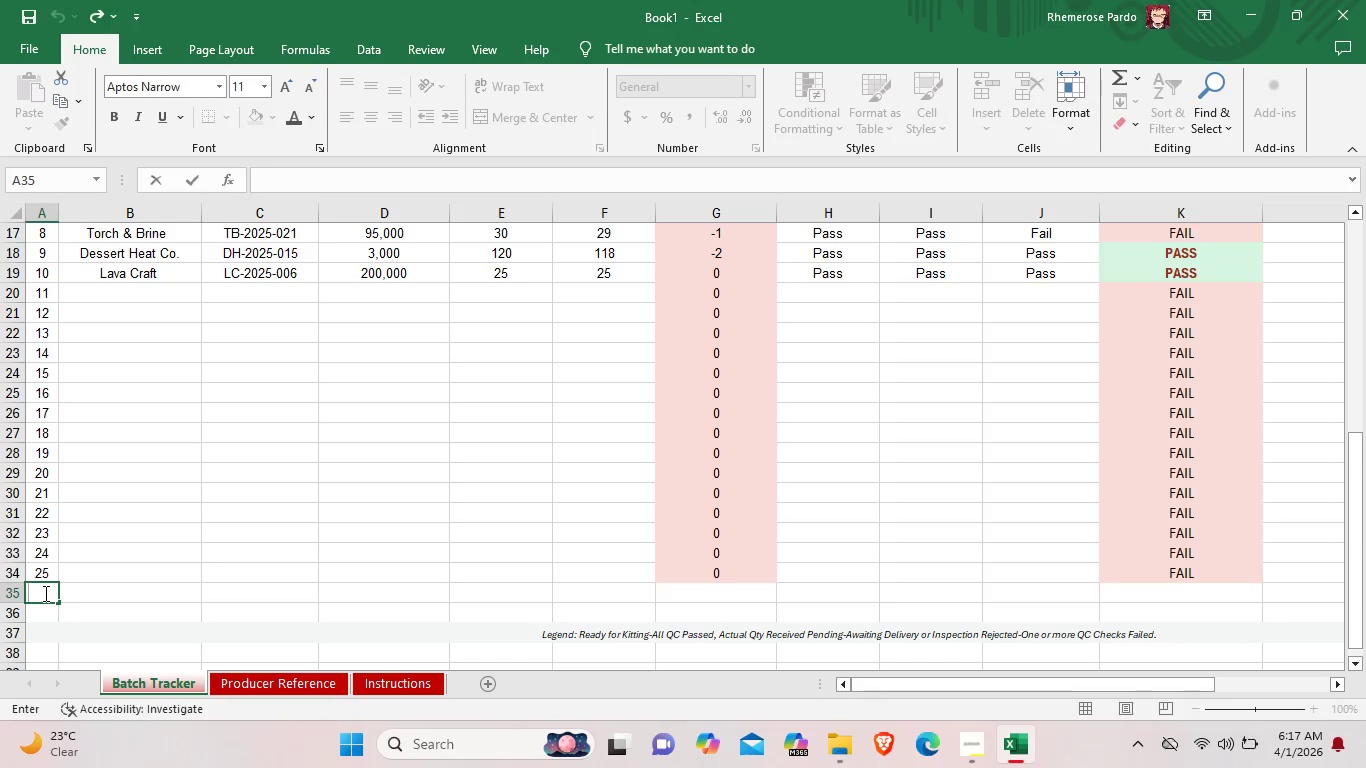 
scroll: coordinate [491, 490], scroll_direction: up, amount: 2.0
 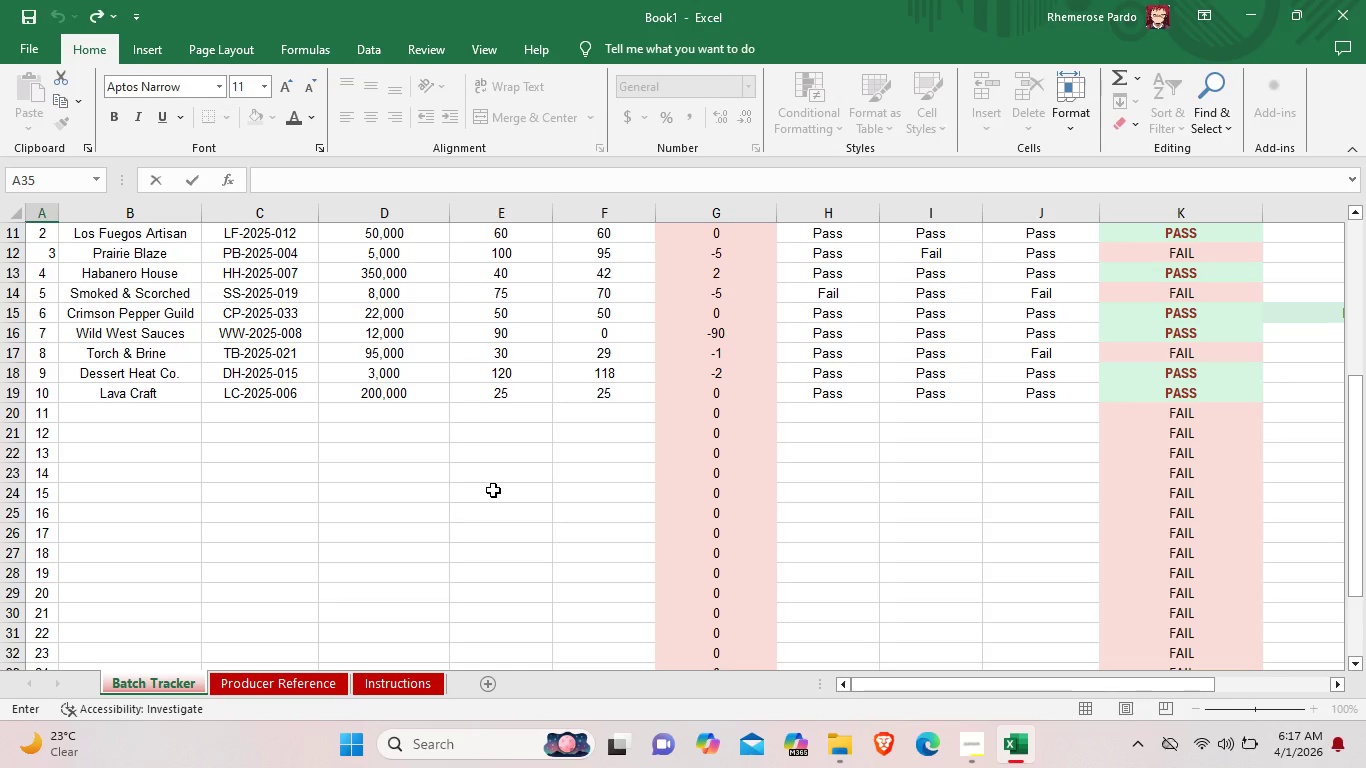 
wait(24.47)
 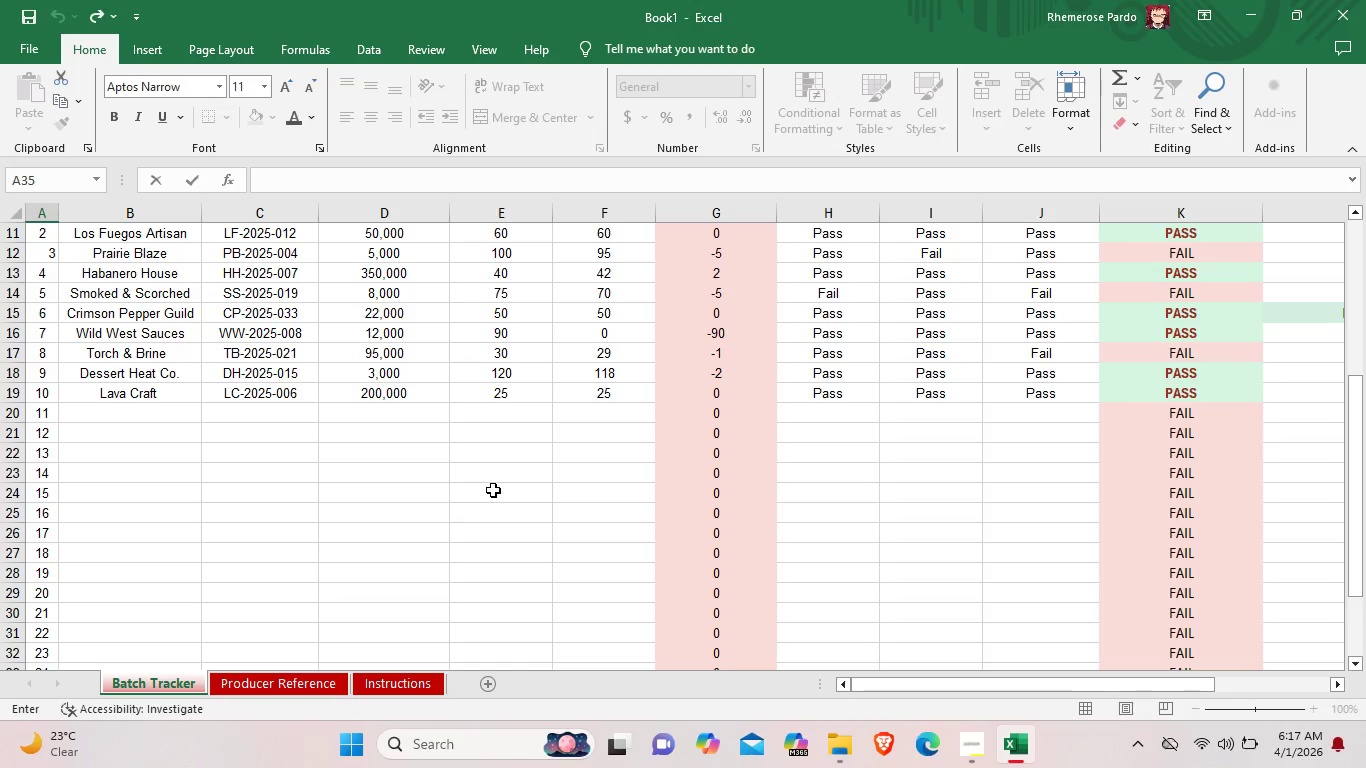 
scroll: coordinate [444, 612], scroll_direction: down, amount: 5.0
 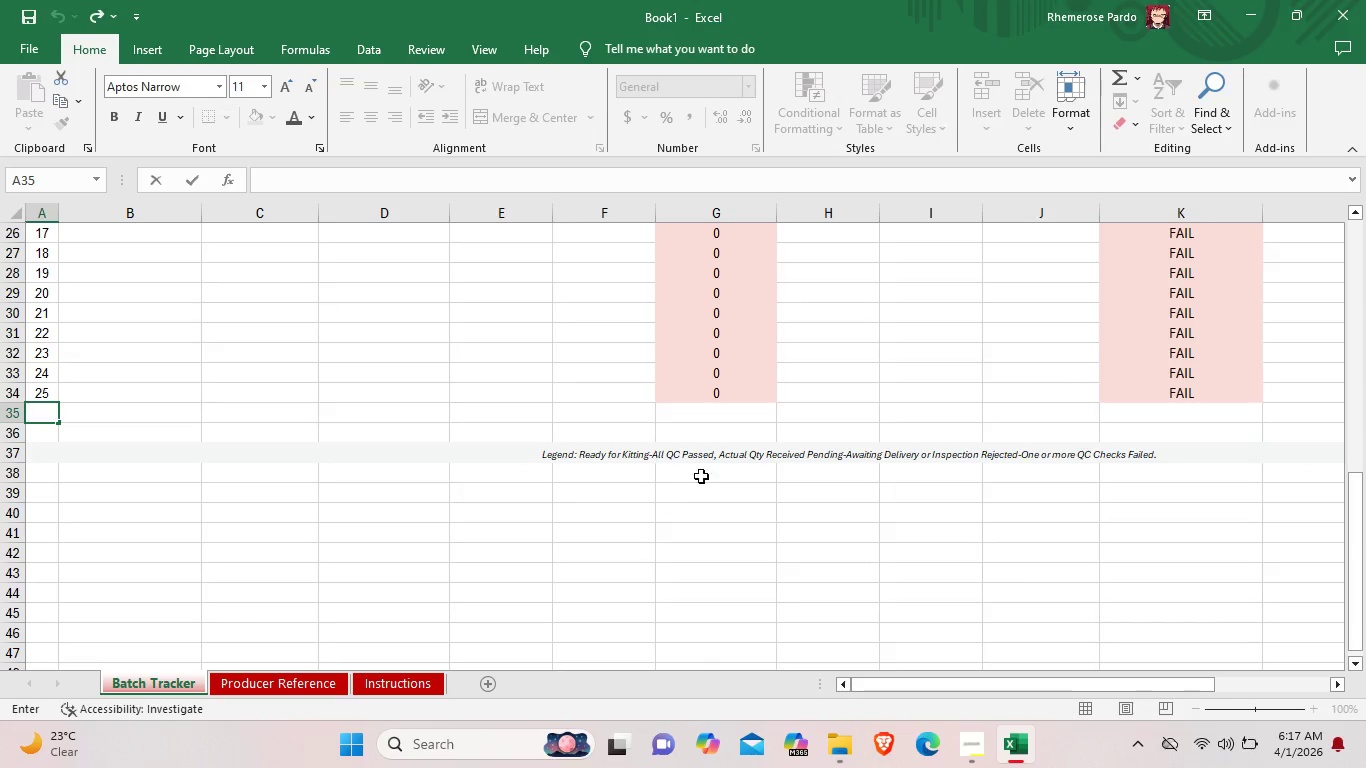 
left_click([758, 459])
 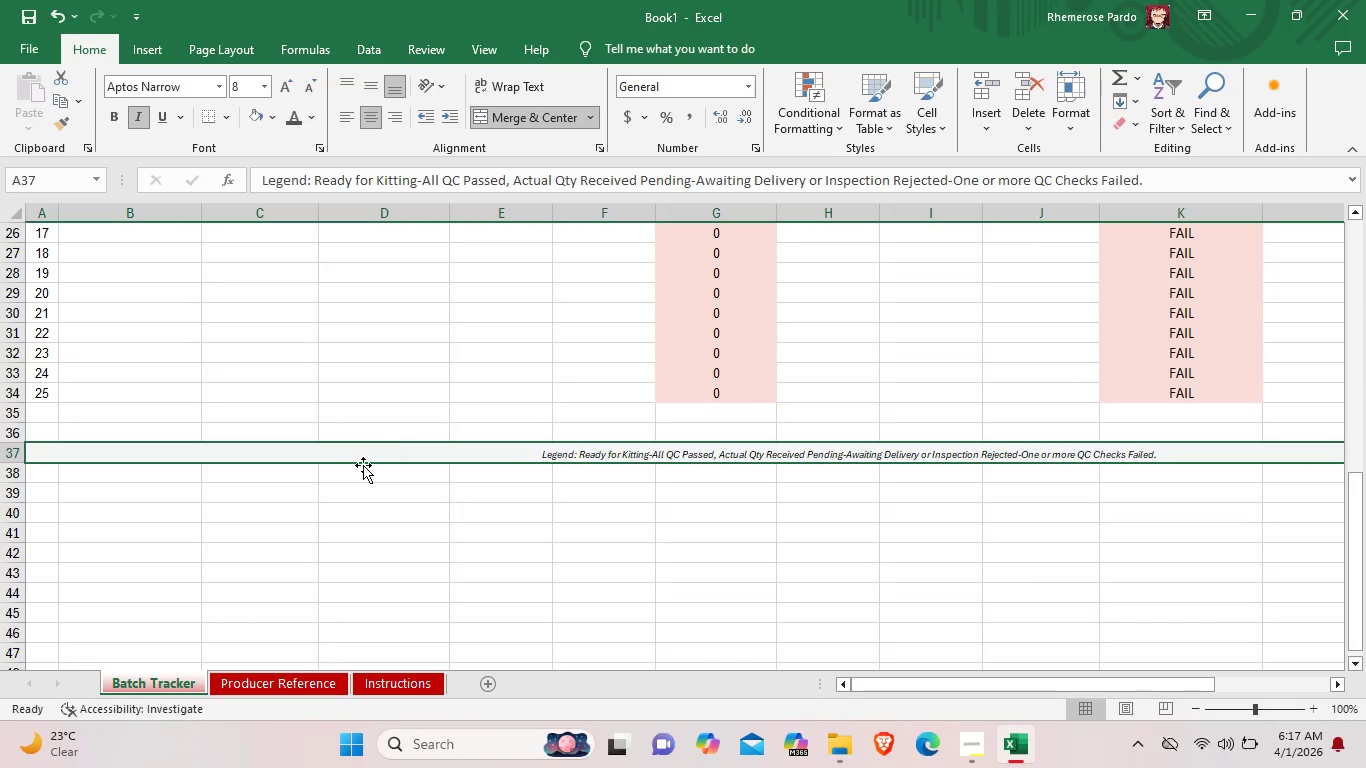 
scroll: coordinate [358, 475], scroll_direction: down, amount: 2.0
 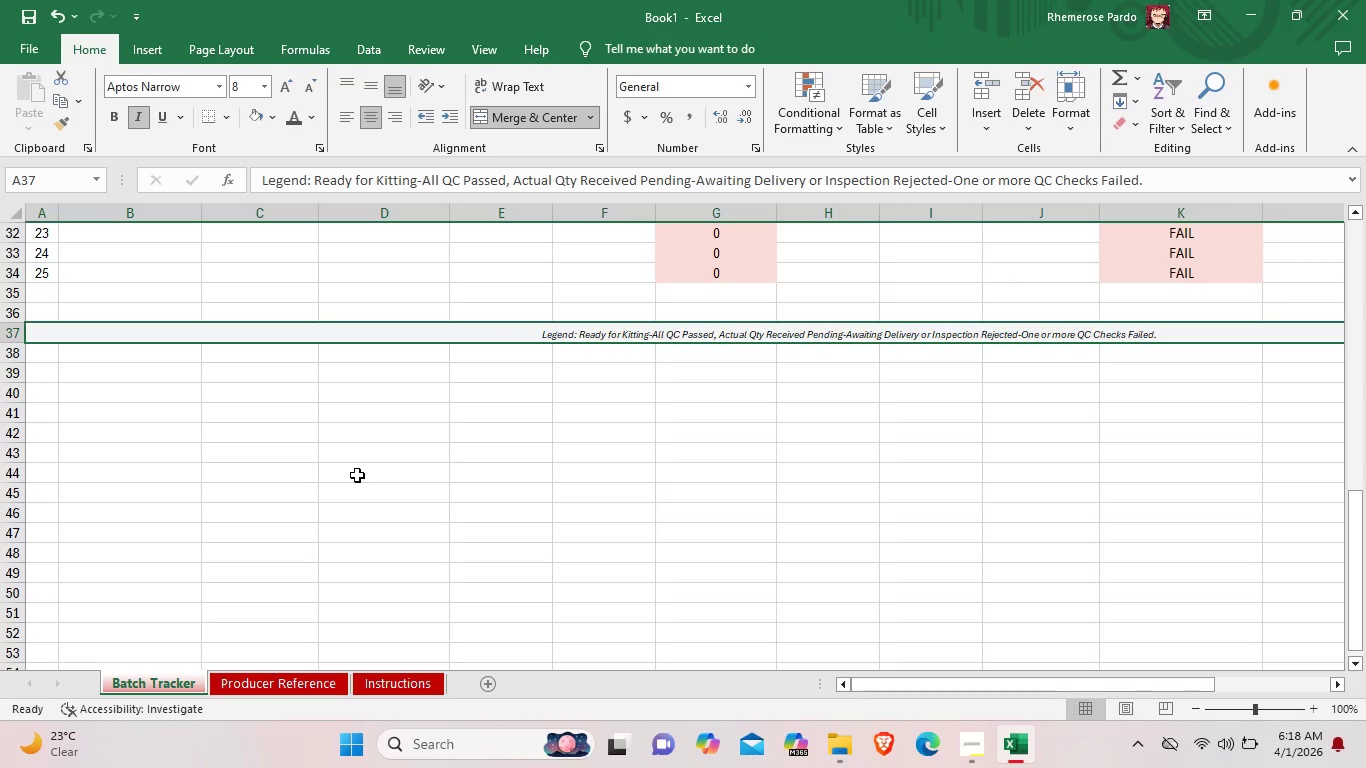 
wait(22.84)
 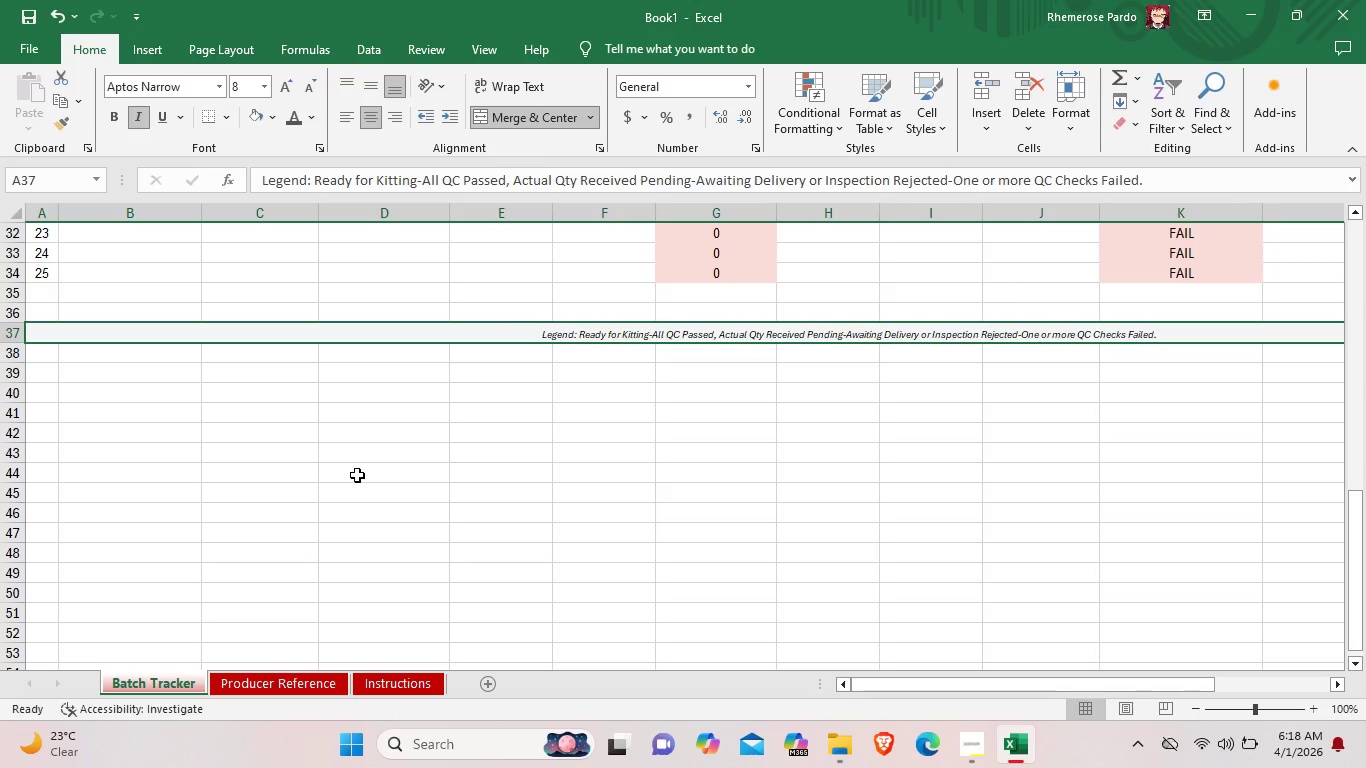 
left_click([287, 683])
 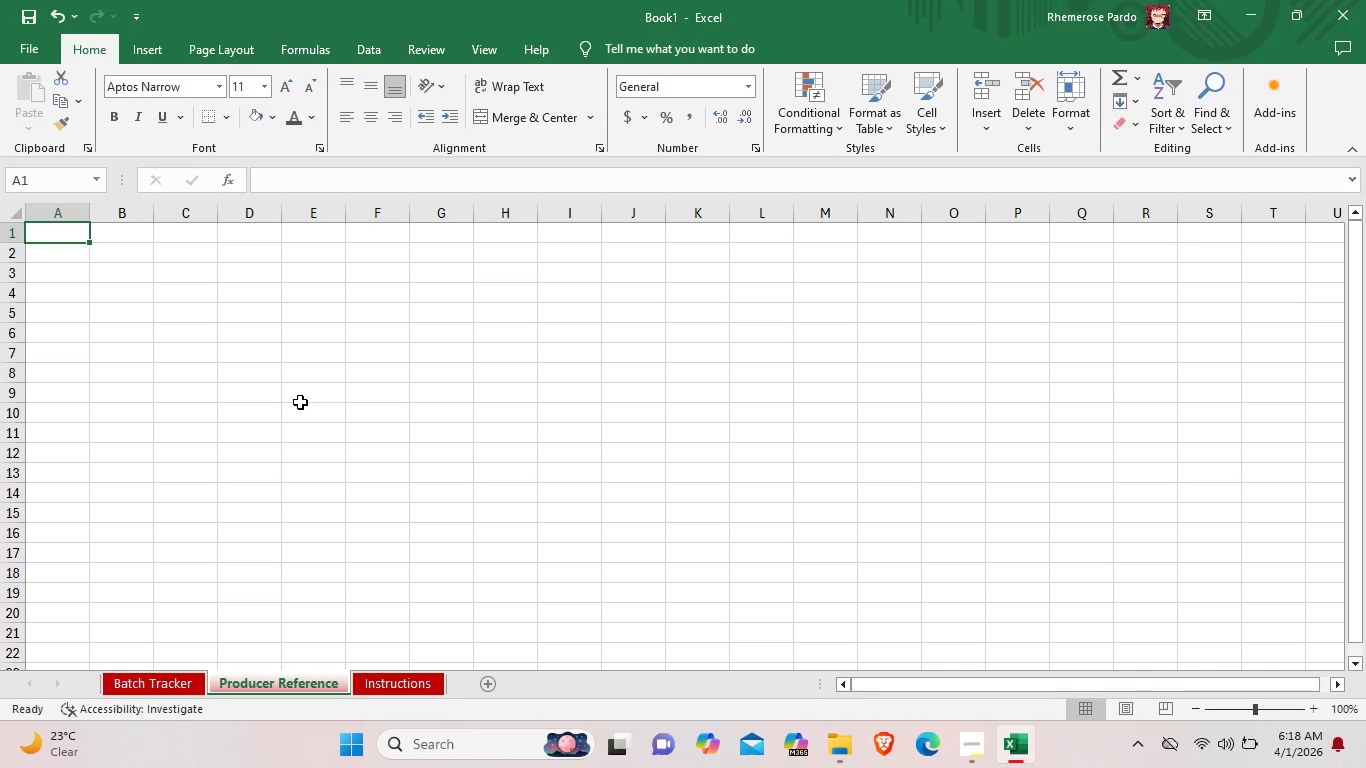 
wait(26.06)
 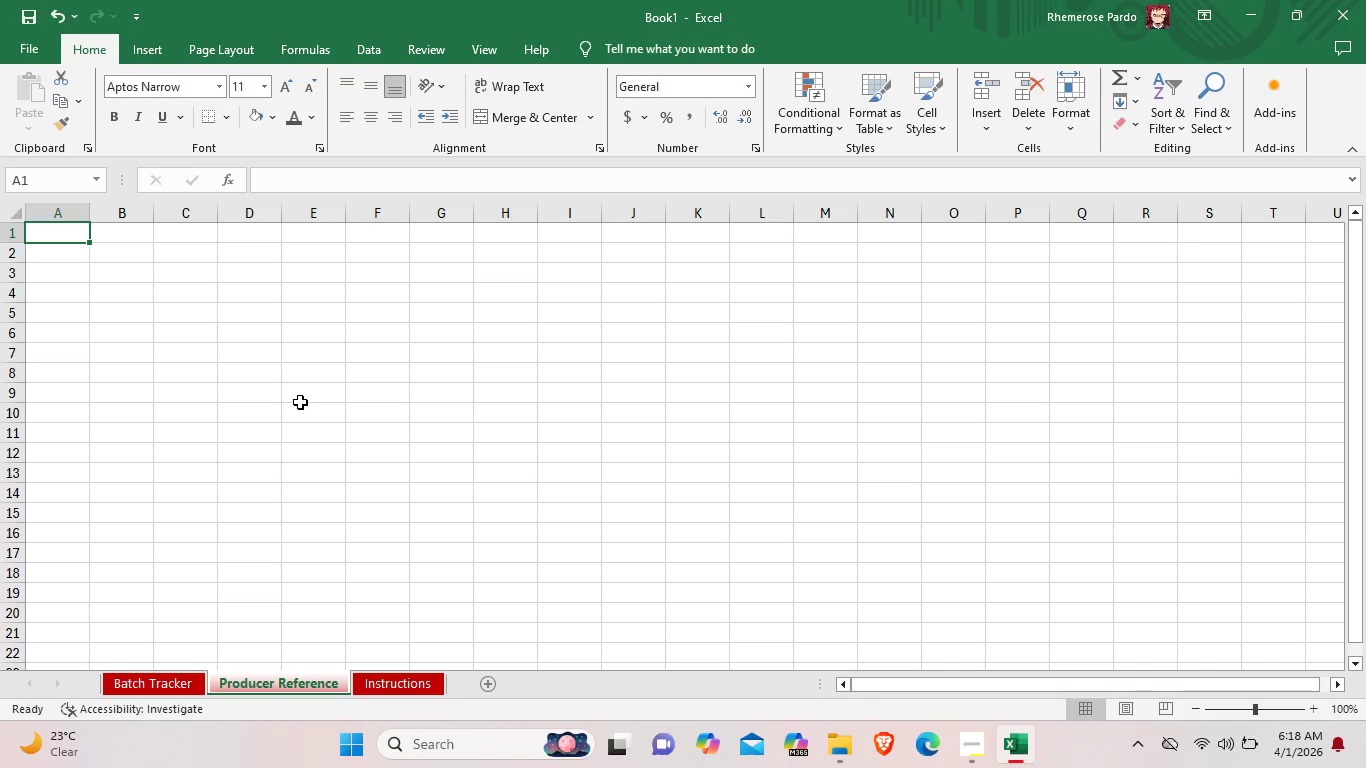 
left_click([129, 133])
 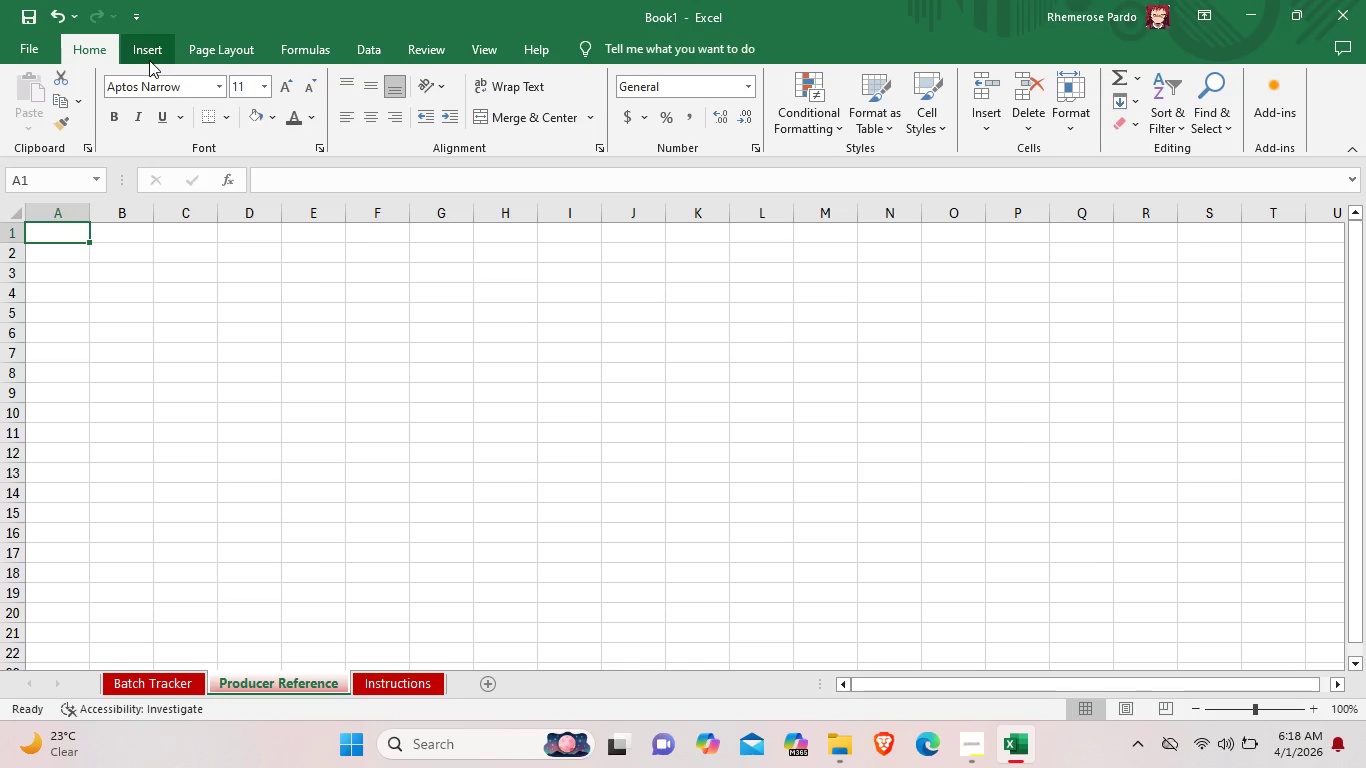 
left_click([149, 52])
 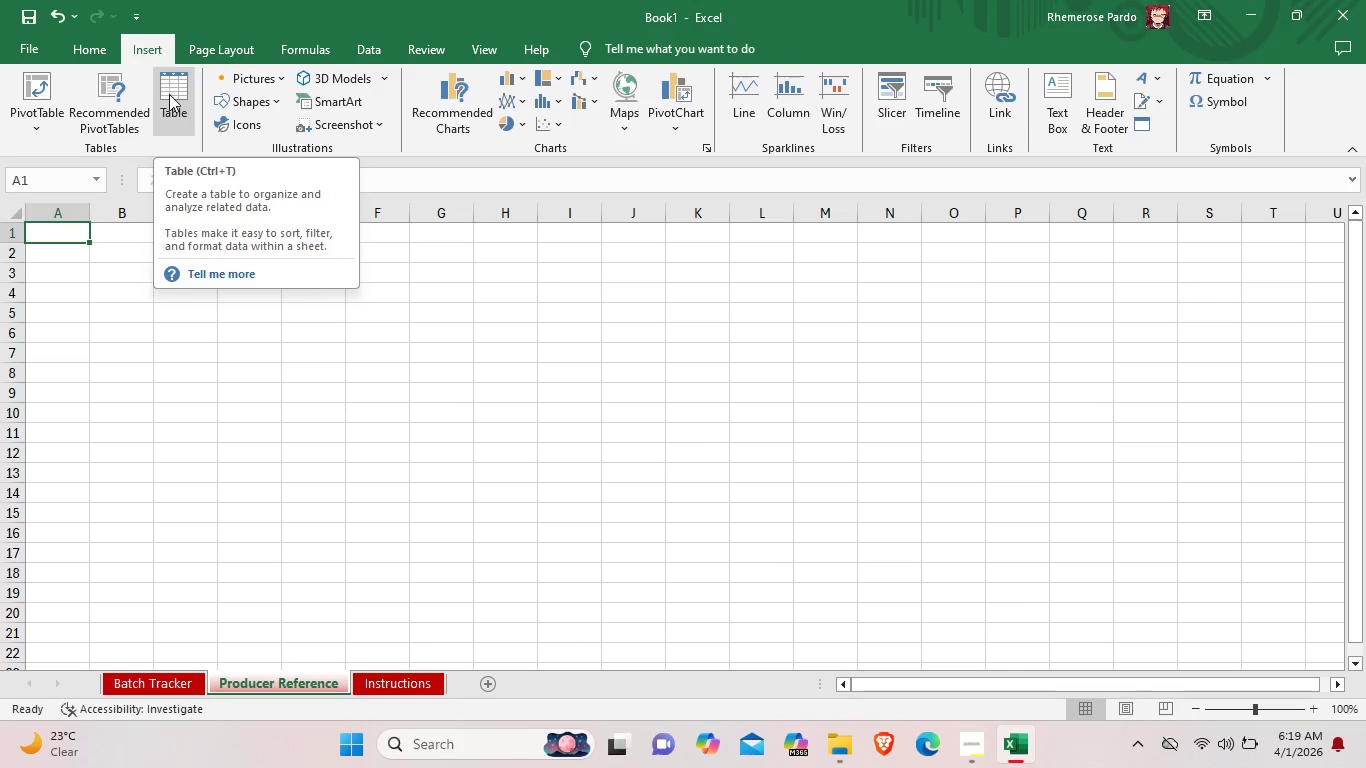 
wait(43.09)
 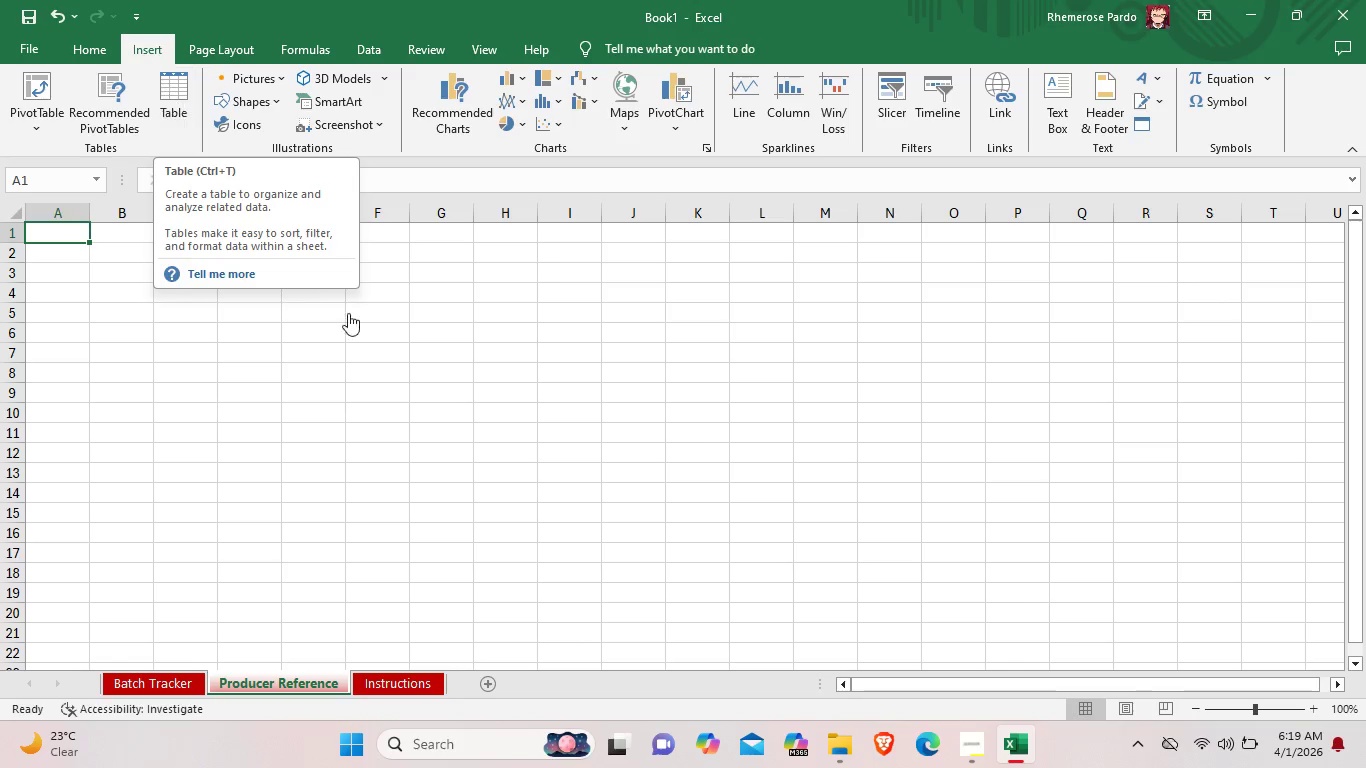 
left_click([186, 674])
 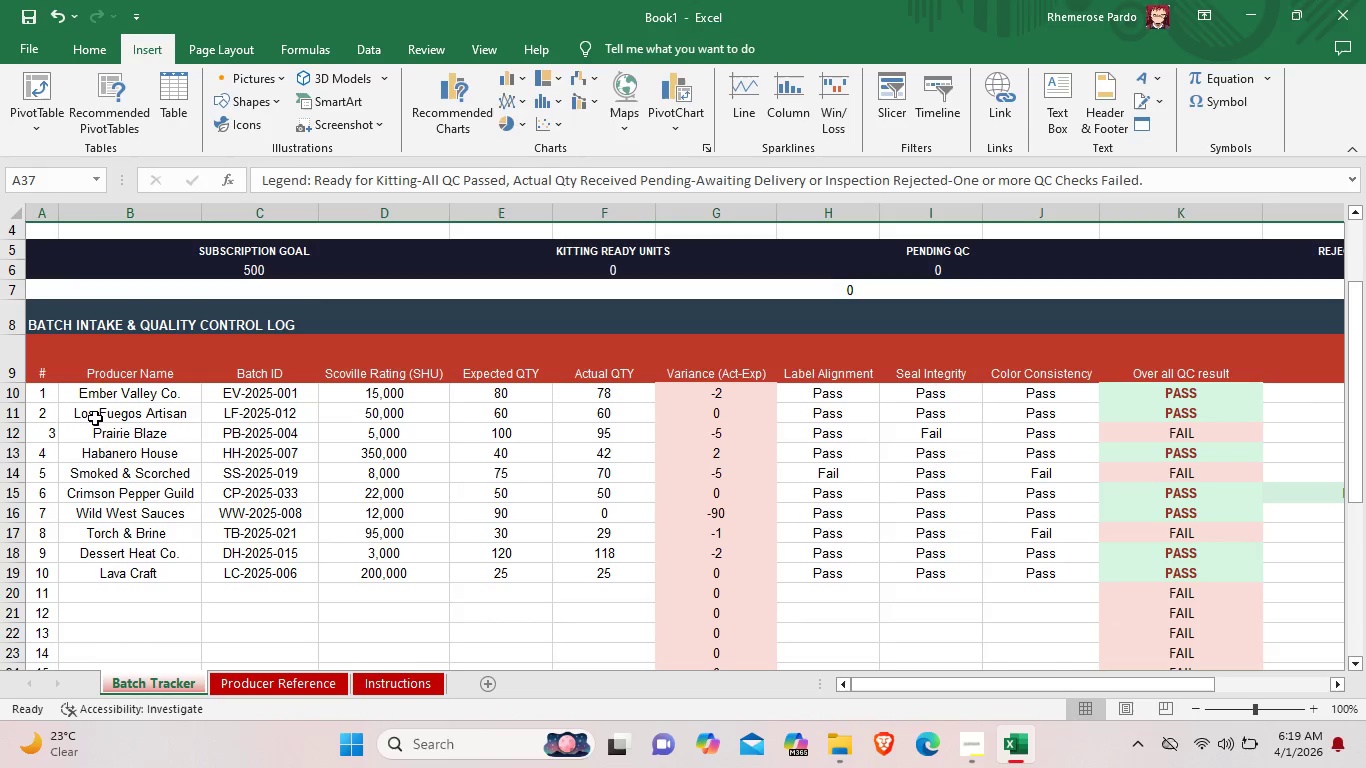 
scroll: coordinate [346, 488], scroll_direction: up, amount: 10.0
 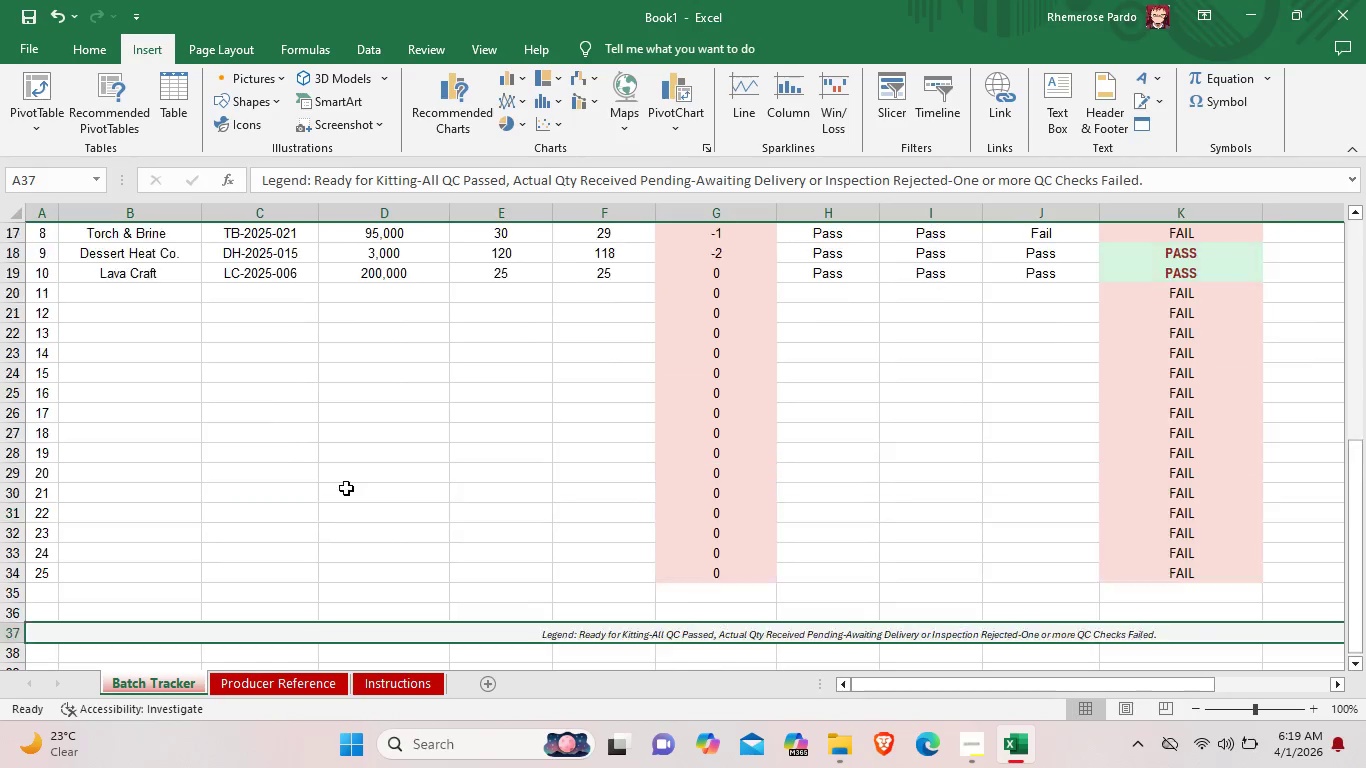 
left_click([57, 398])
 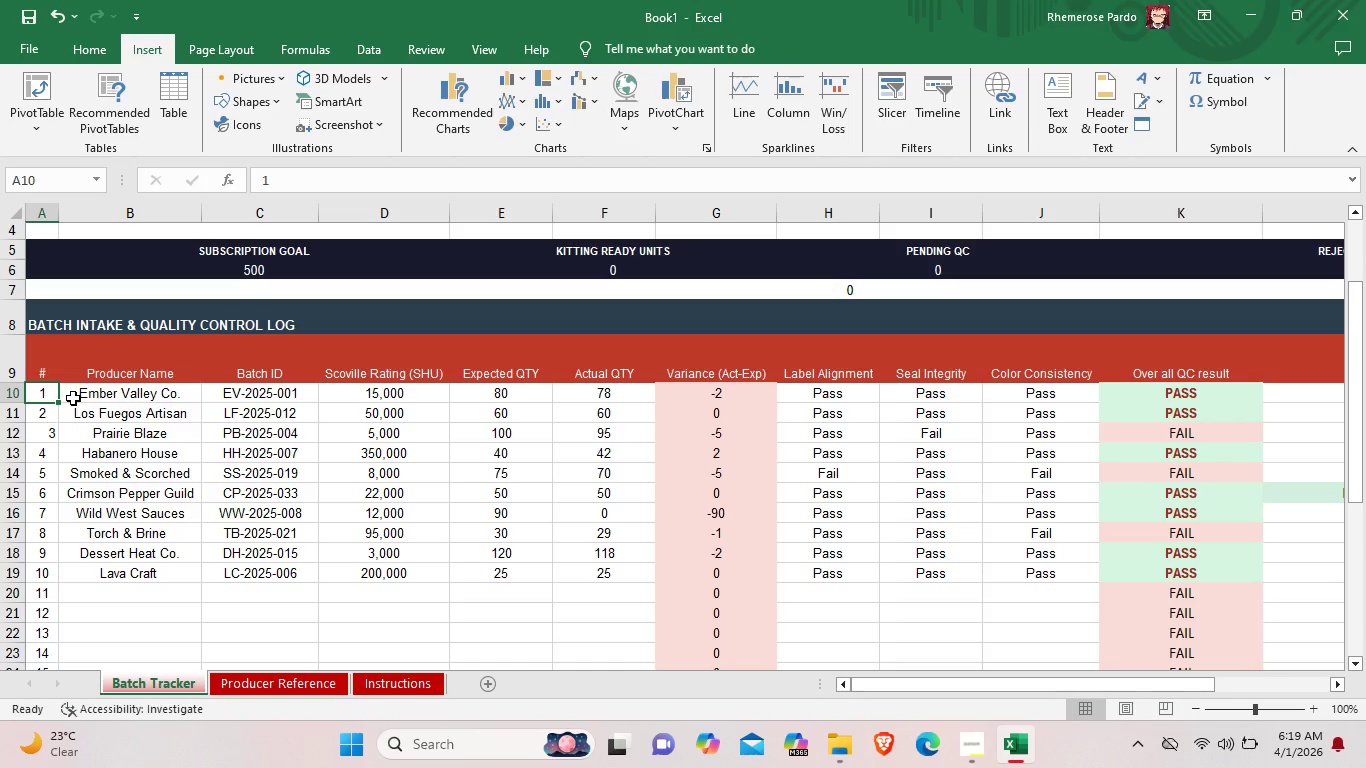 
wait(21.28)
 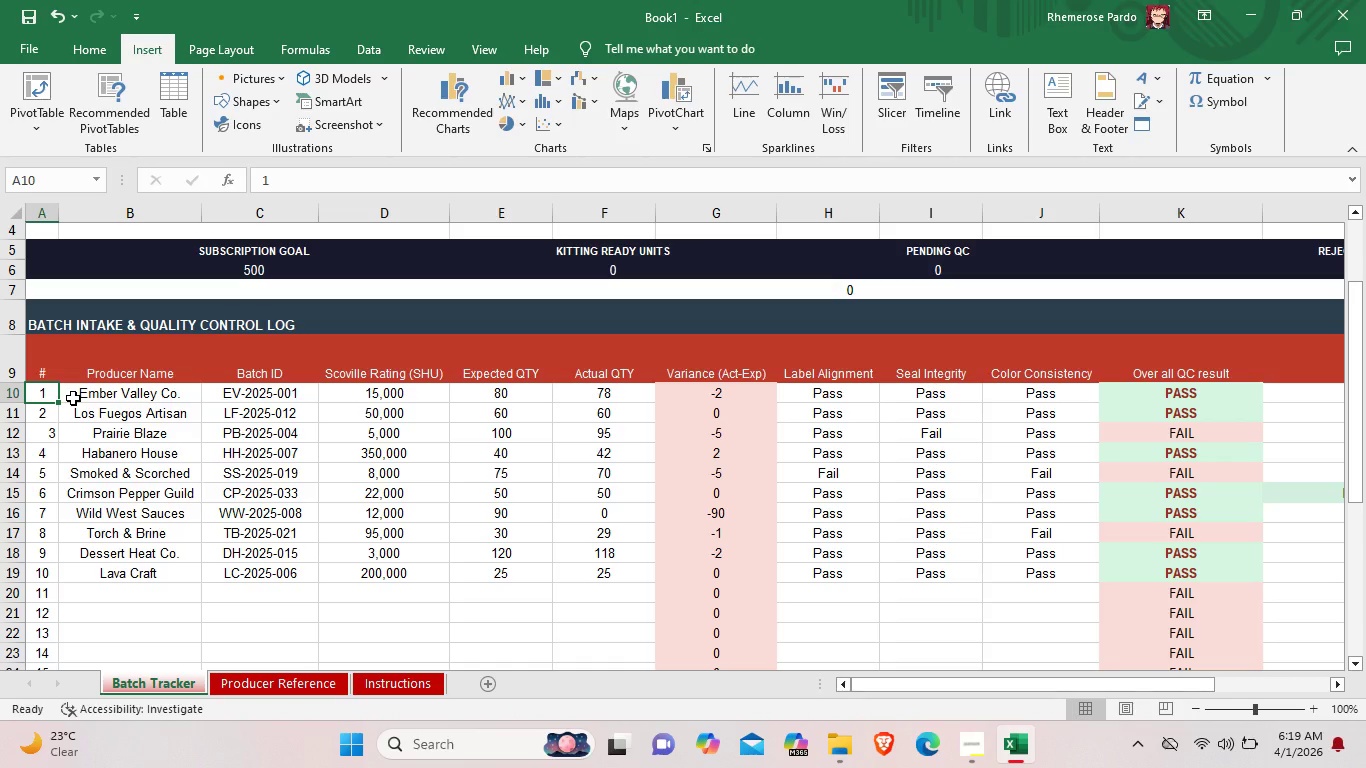 
left_click([44, 372])
 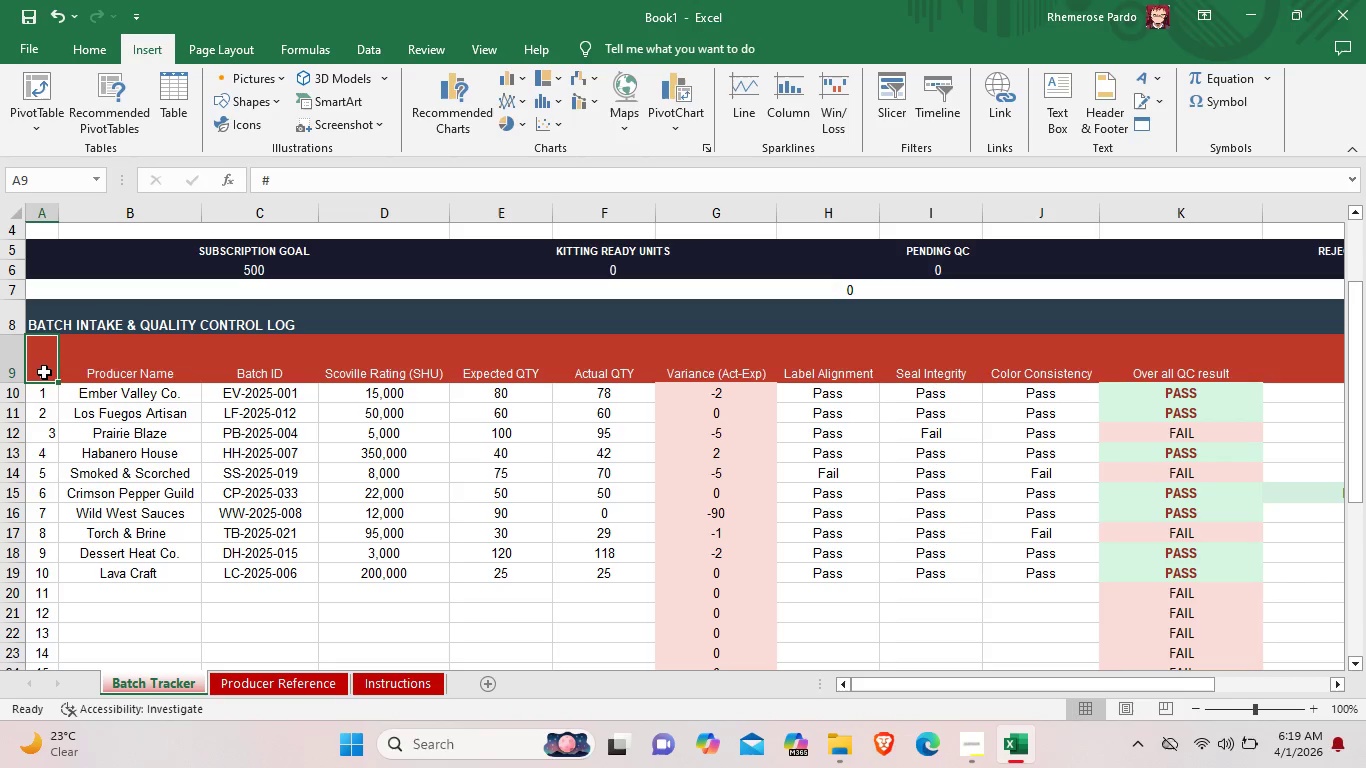 
left_click_drag(start_coordinate=[43, 372], to_coordinate=[1188, 571])
 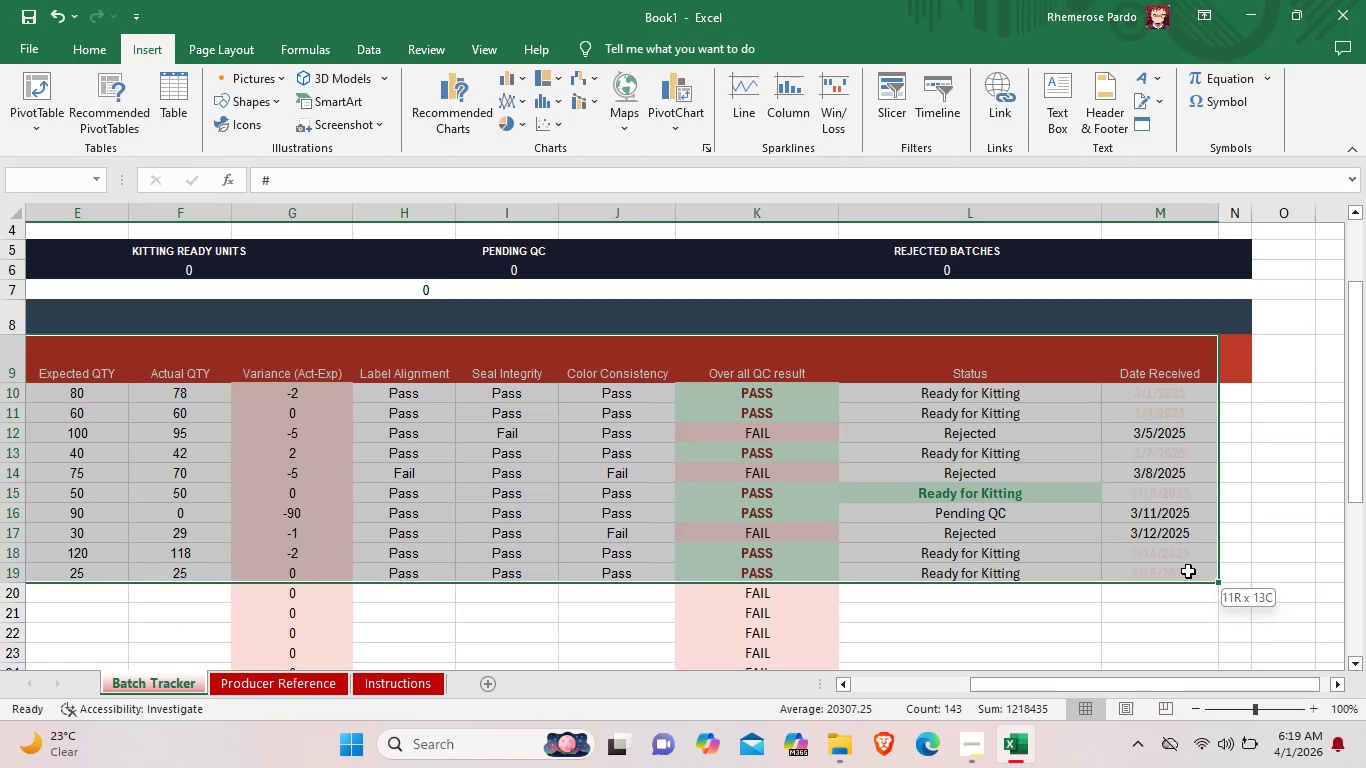 
key(Control+C)
 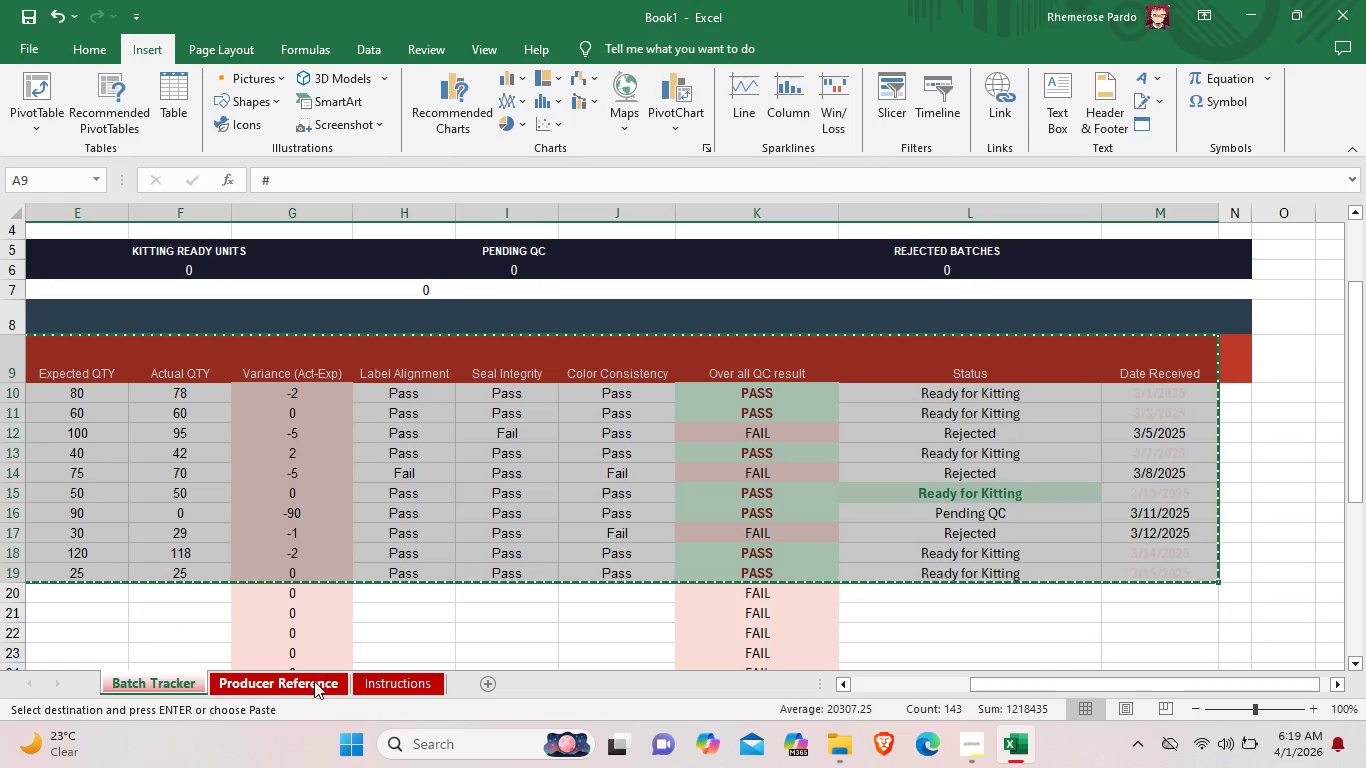 
left_click([310, 687])
 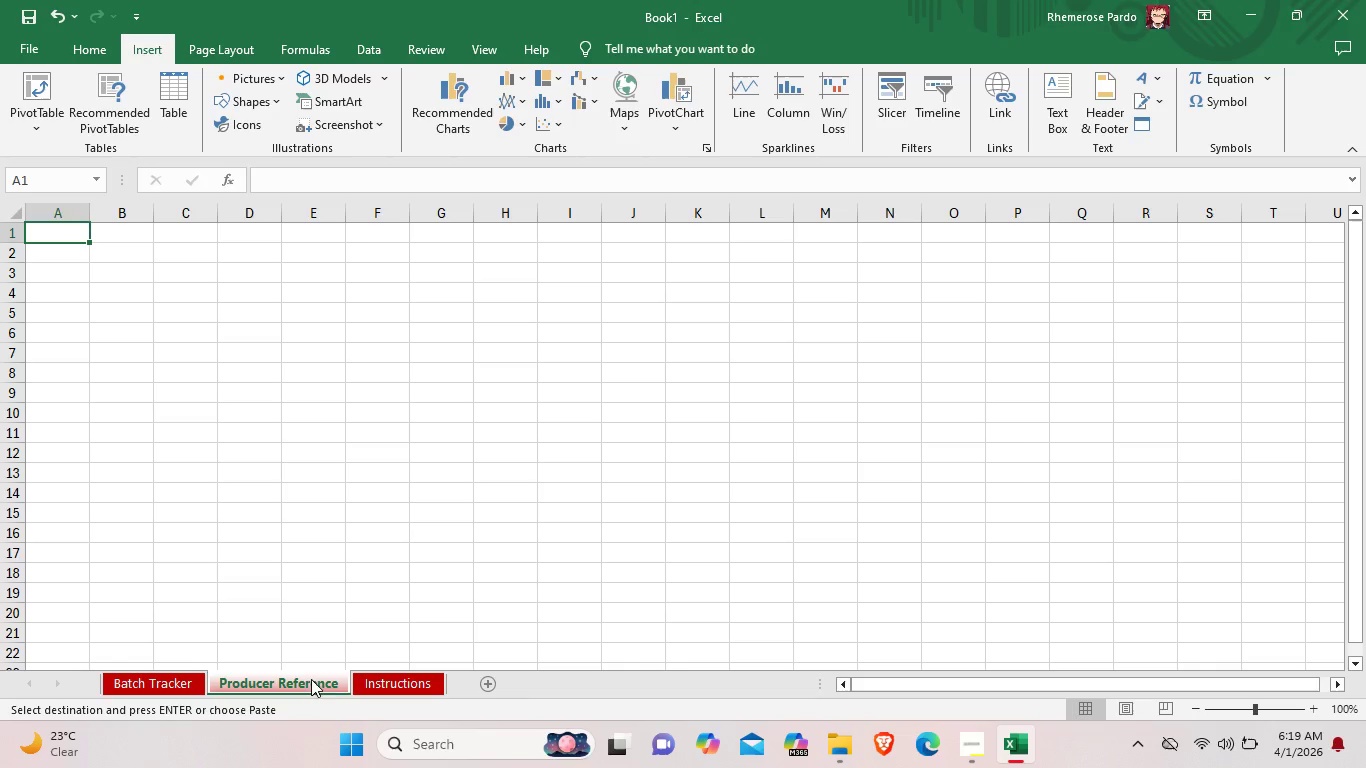 
key(Control+V)
 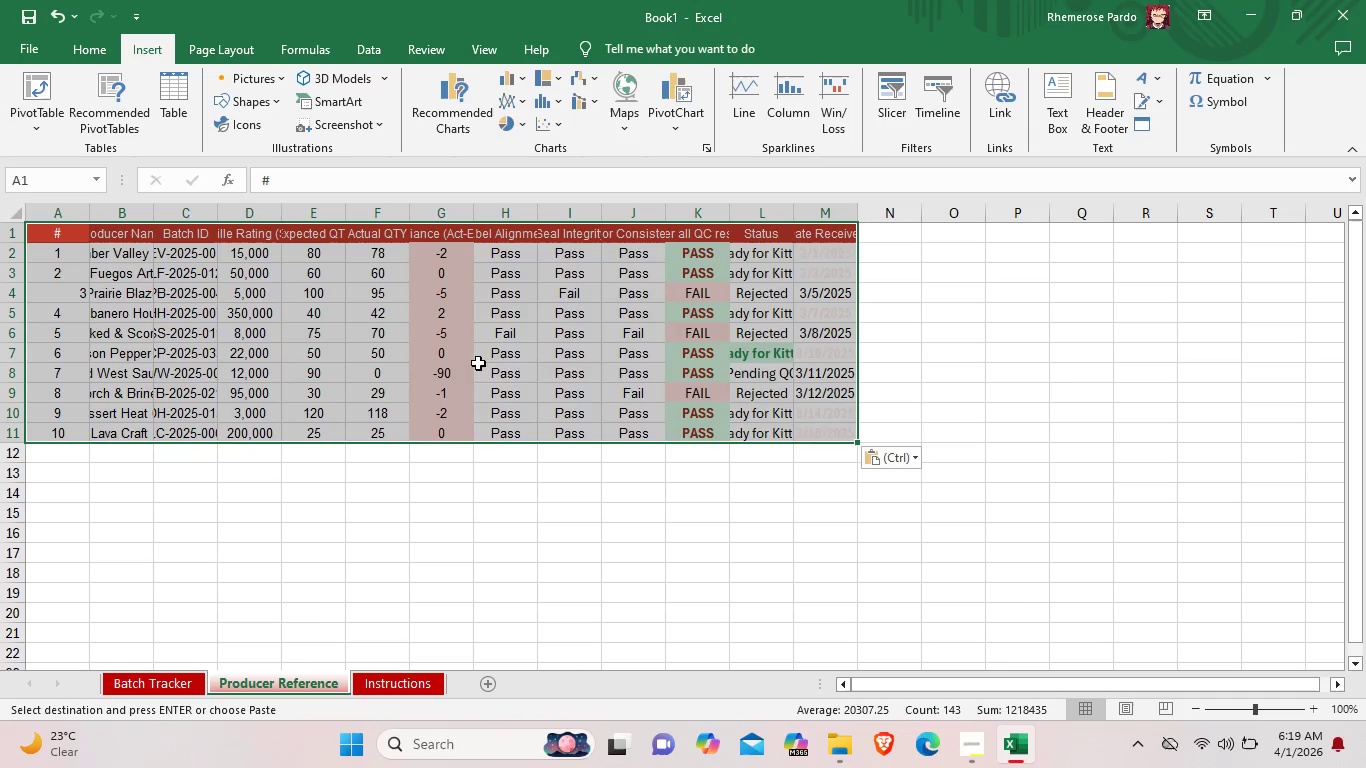 
scroll: coordinate [635, 361], scroll_direction: up, amount: 2.0
 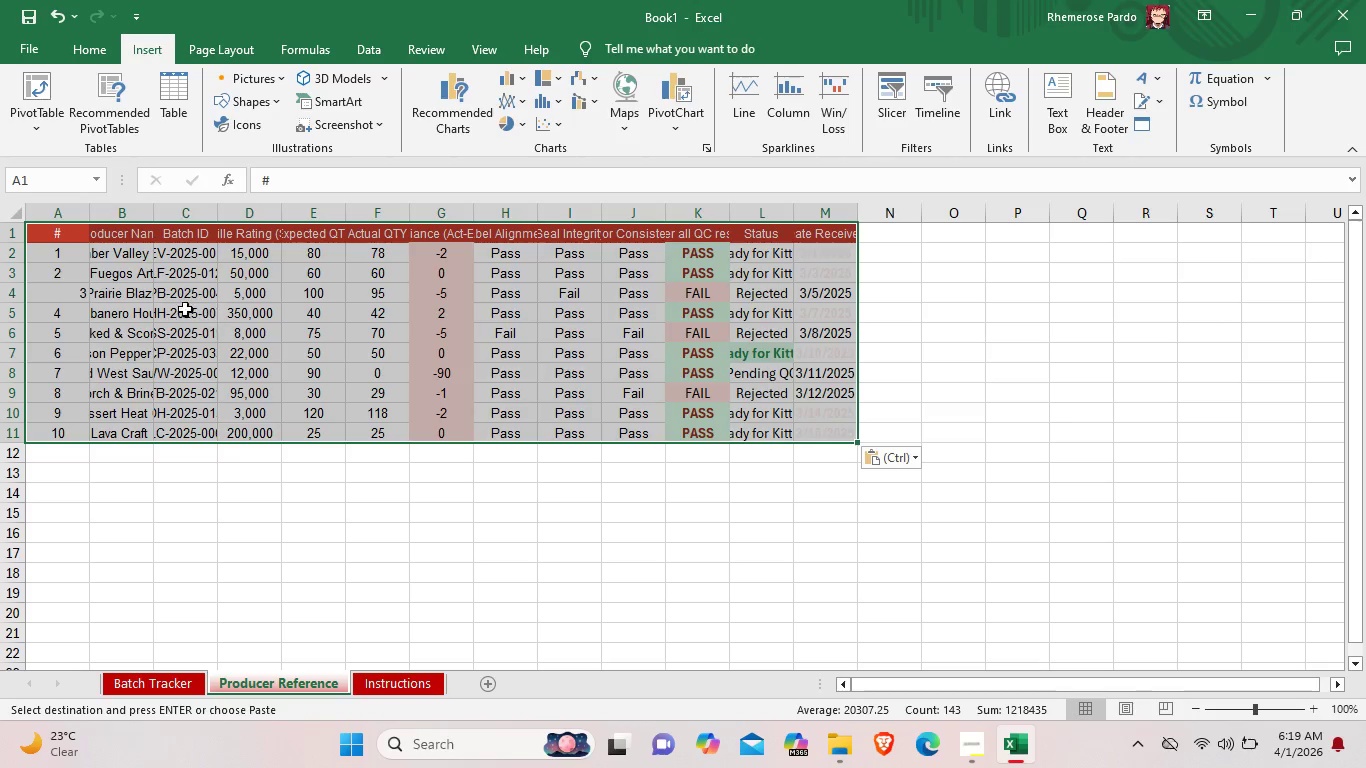 
left_click([169, 309])
 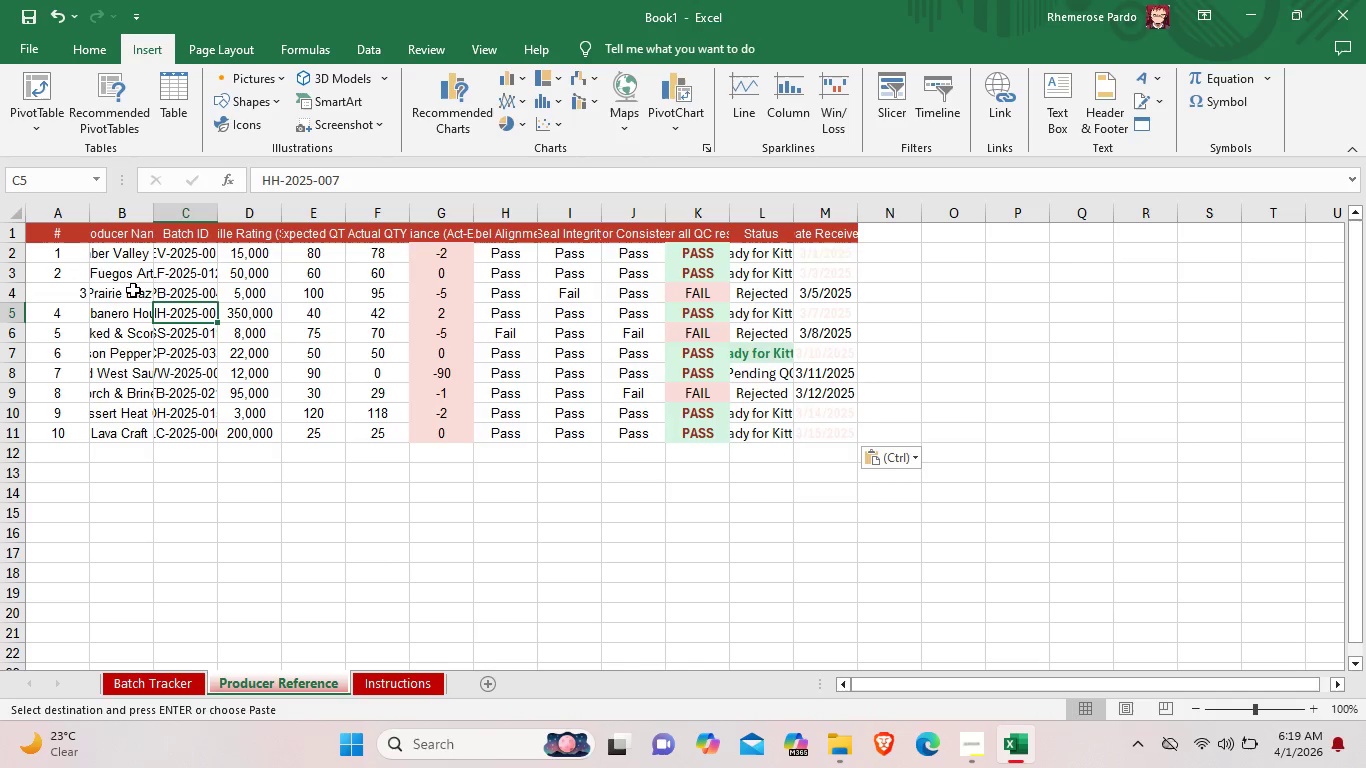 
left_click_drag(start_coordinate=[91, 212], to_coordinate=[110, 213])
 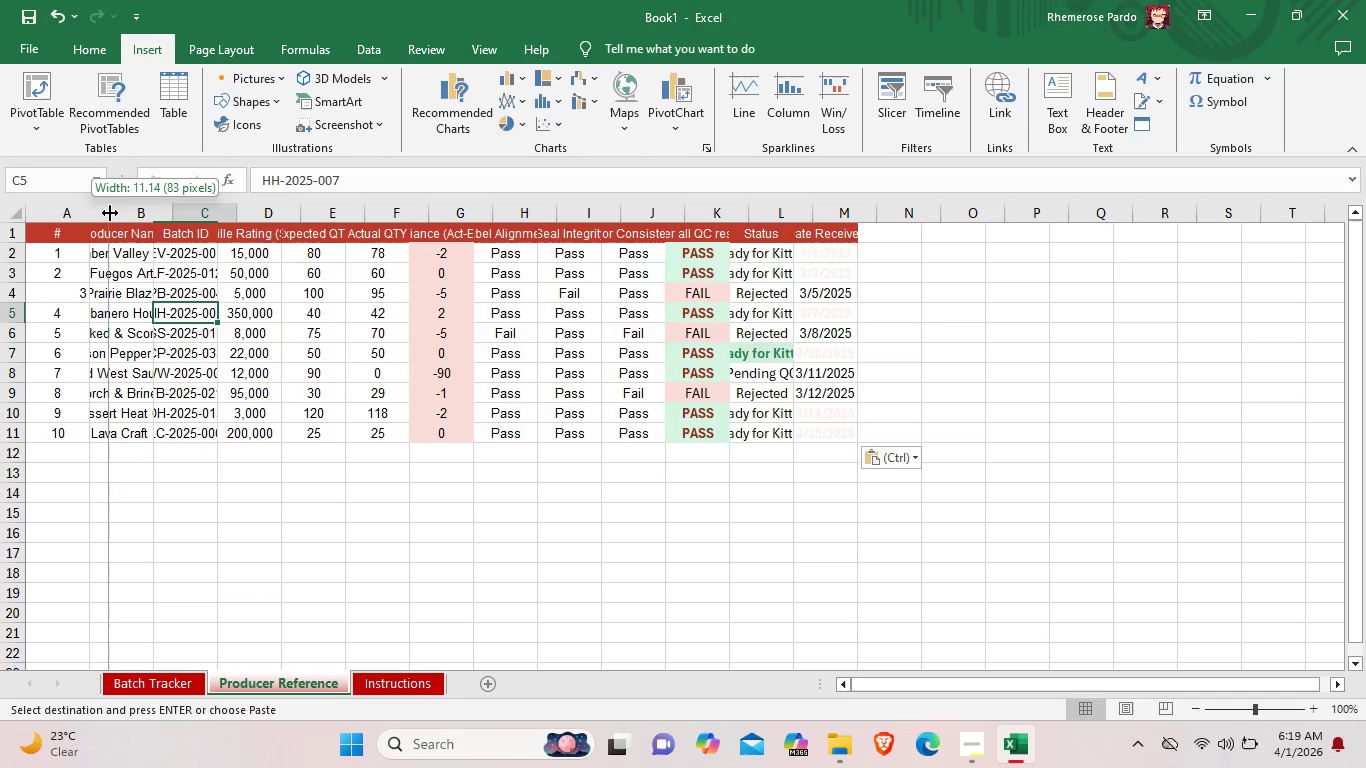 
left_click_drag(start_coordinate=[111, 213], to_coordinate=[92, 210])
 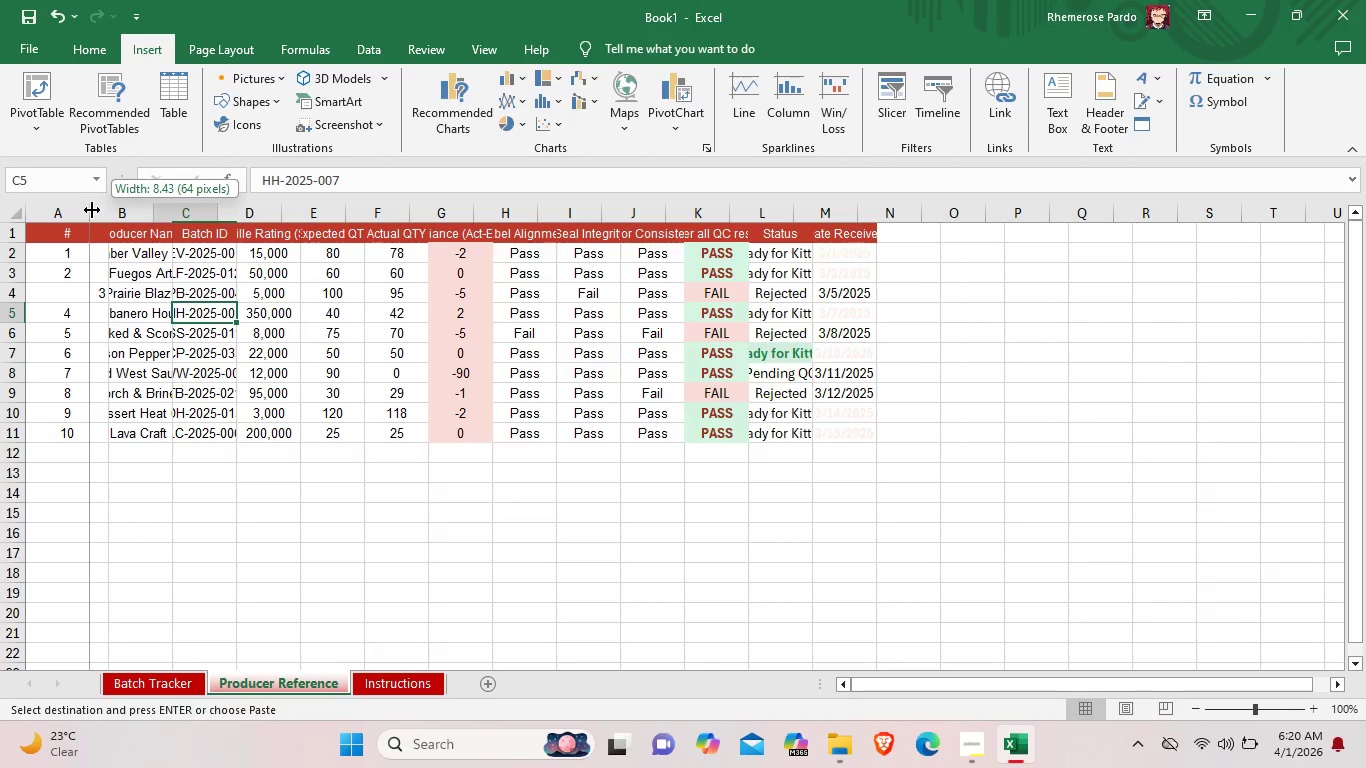 
left_click_drag(start_coordinate=[151, 216], to_coordinate=[184, 214])
 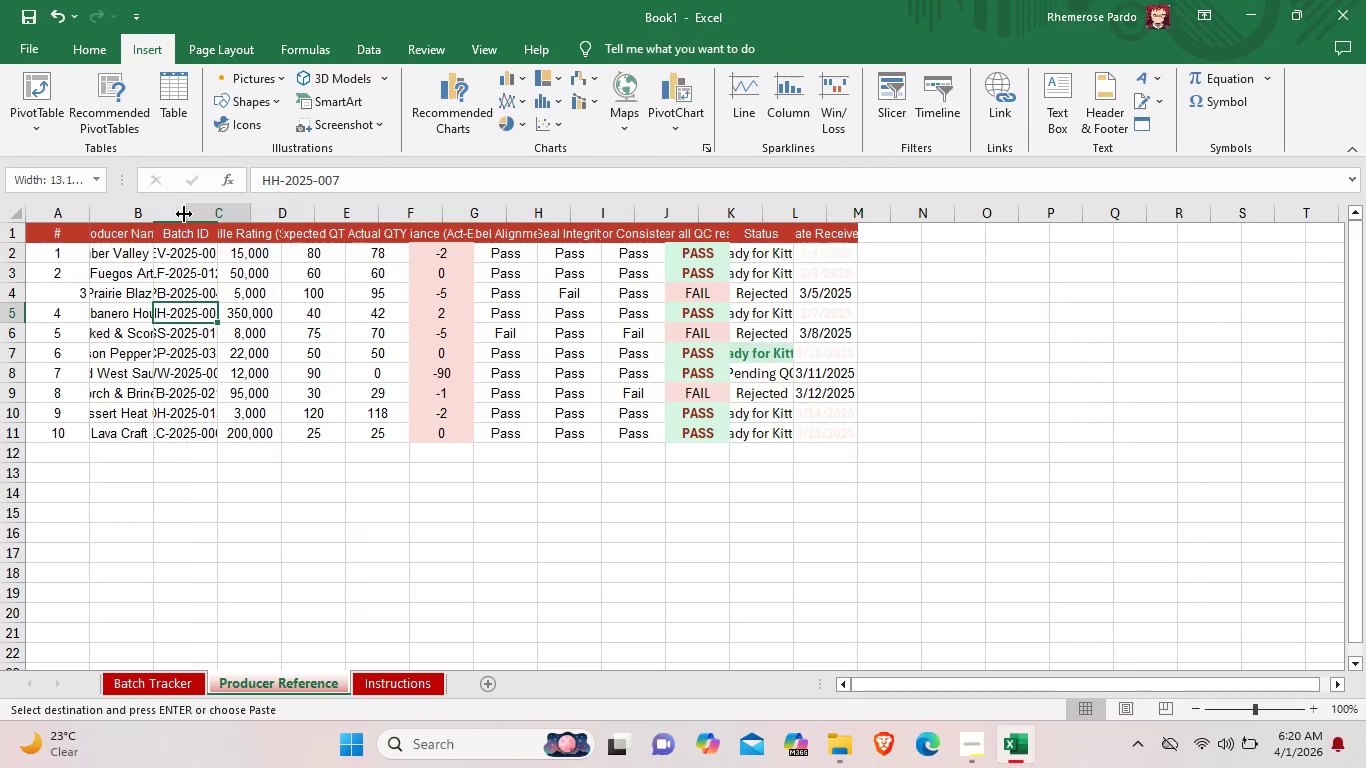 
left_click_drag(start_coordinate=[247, 214], to_coordinate=[292, 215])
 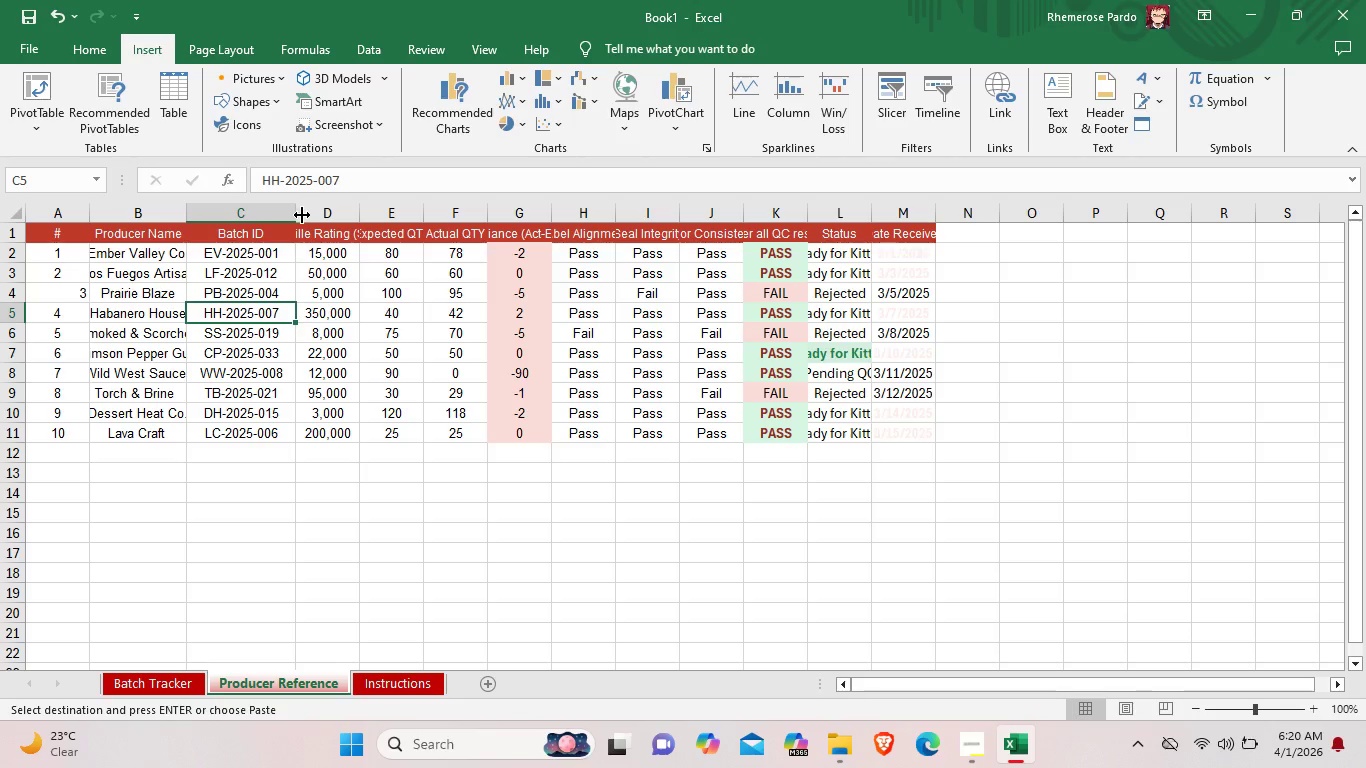 
scroll: coordinate [563, 336], scroll_direction: up, amount: 2.0
 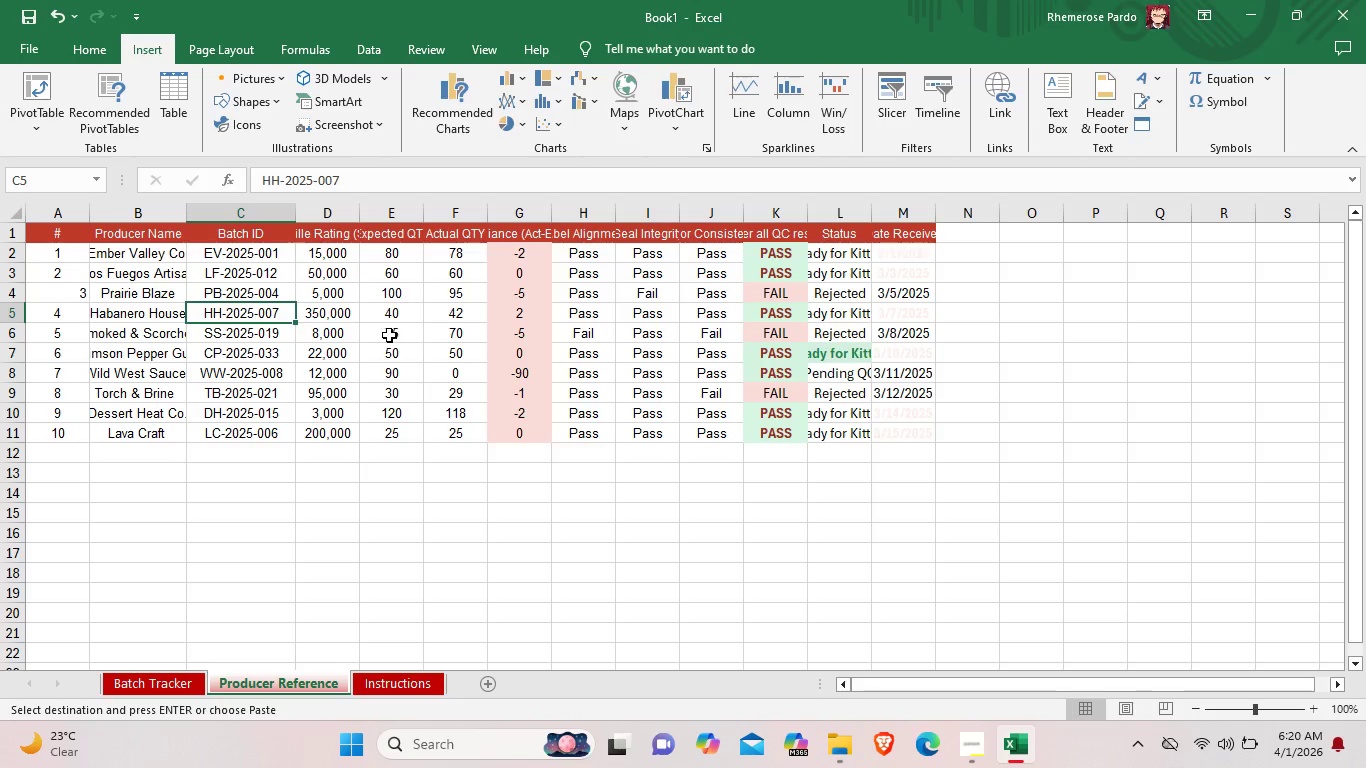 
left_click_drag(start_coordinate=[187, 217], to_coordinate=[205, 215])
 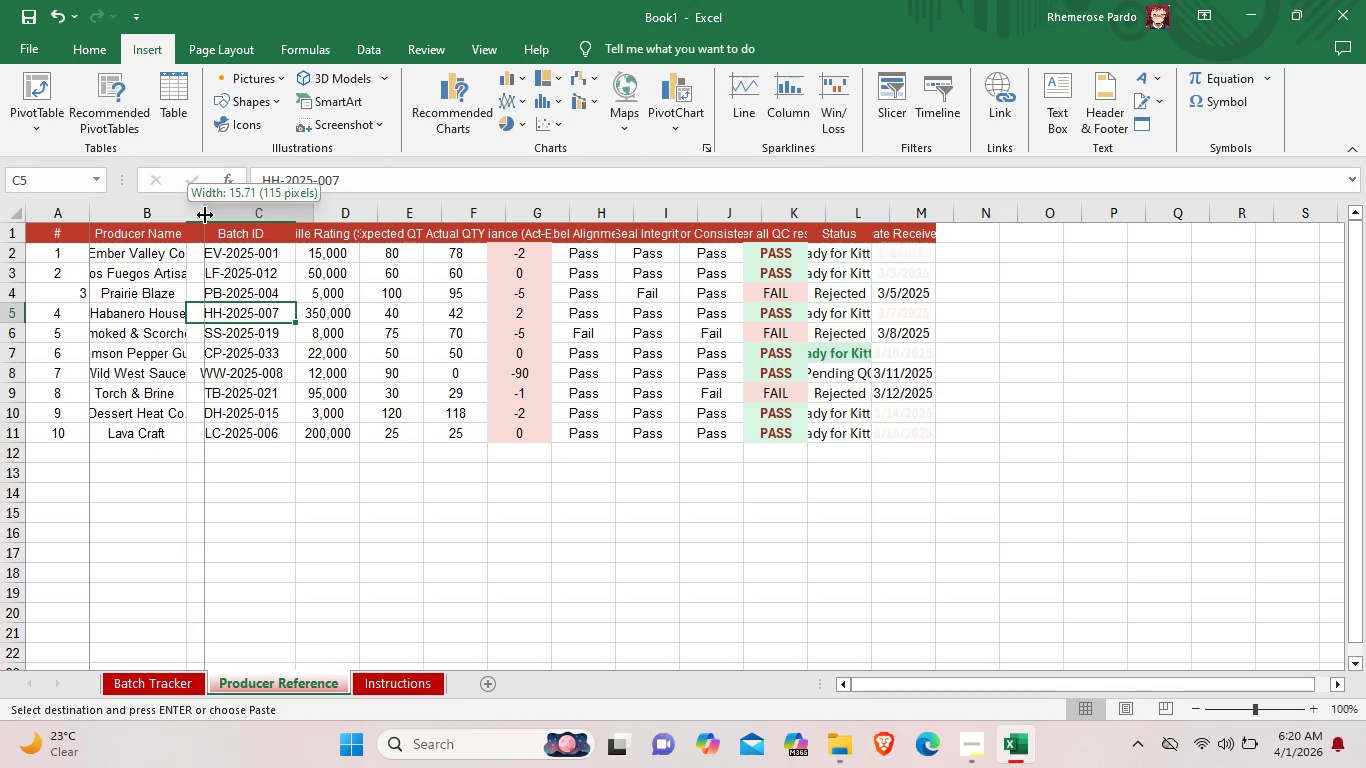 
left_click_drag(start_coordinate=[205, 215], to_coordinate=[224, 215])
 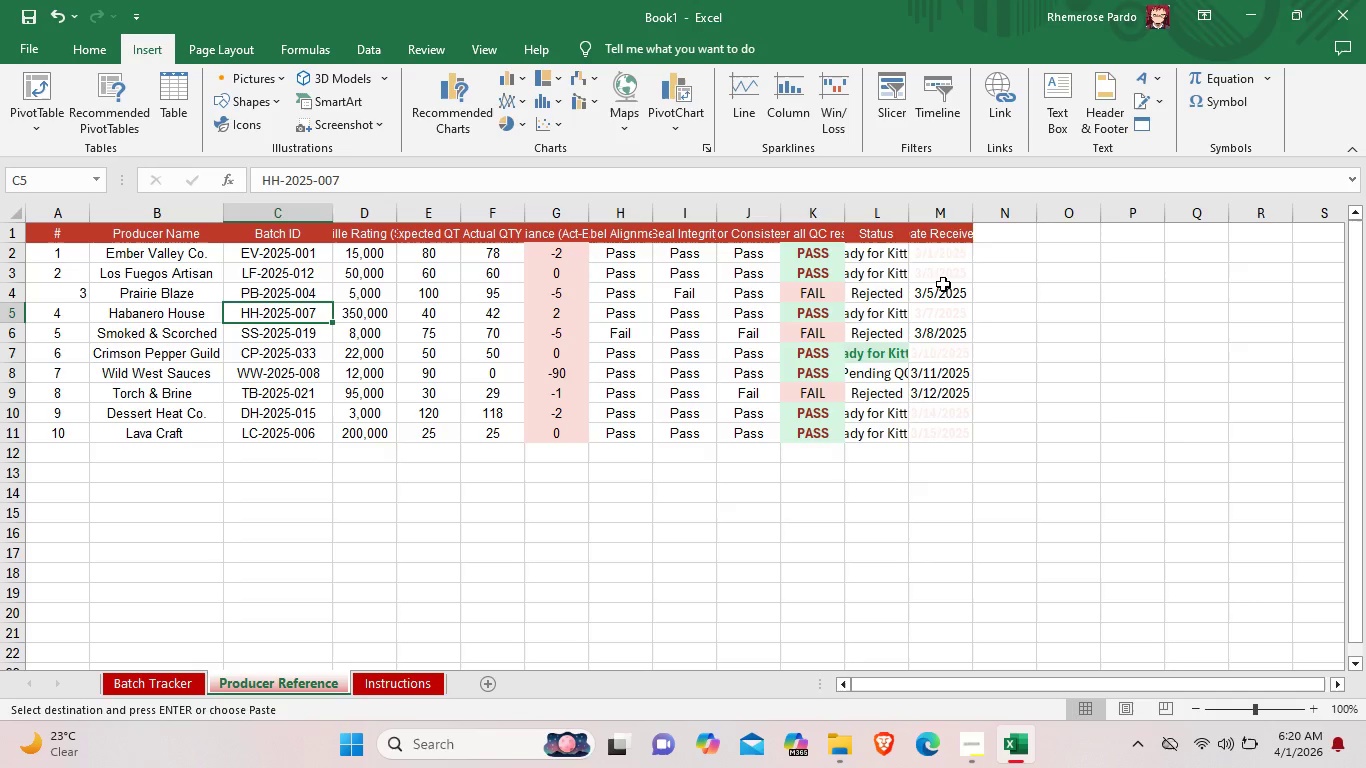 
left_click_drag(start_coordinate=[911, 217], to_coordinate=[932, 213])
 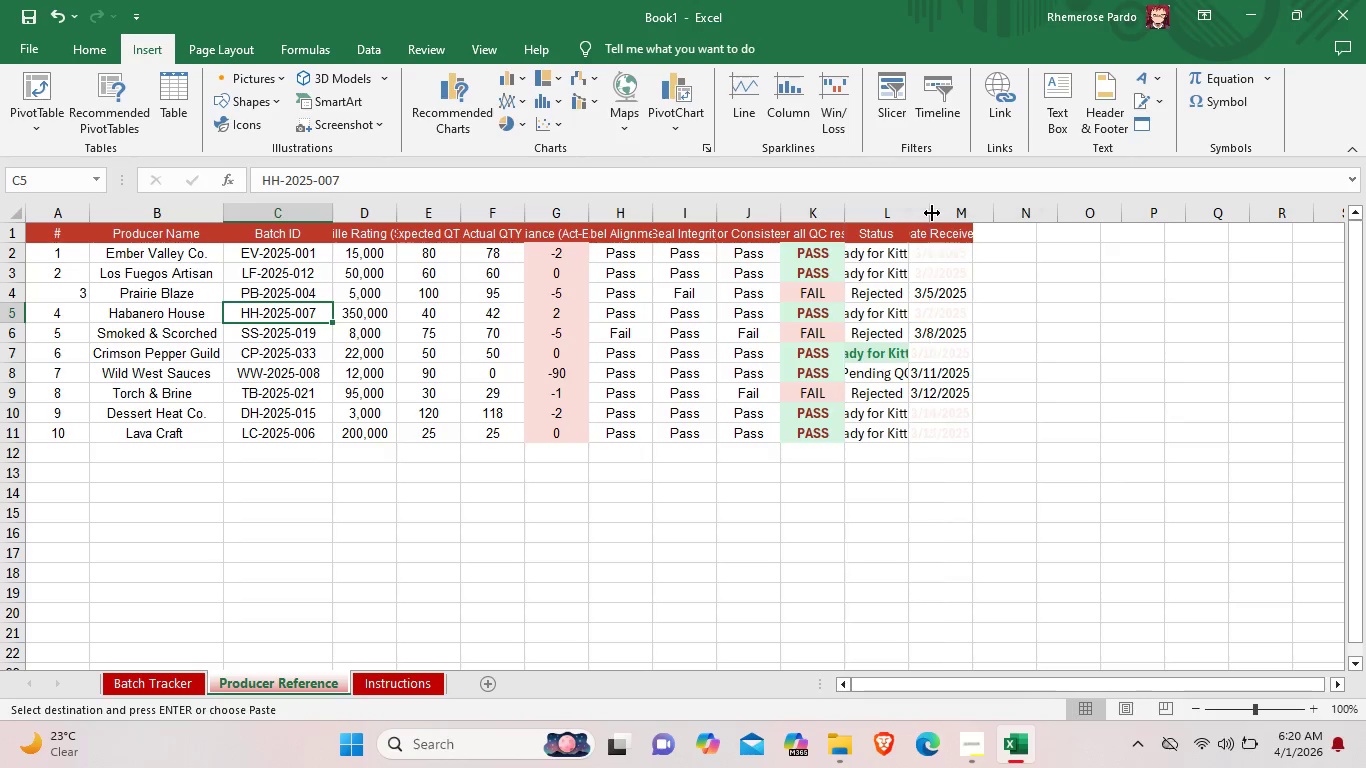 
left_click_drag(start_coordinate=[929, 213], to_coordinate=[952, 214])
 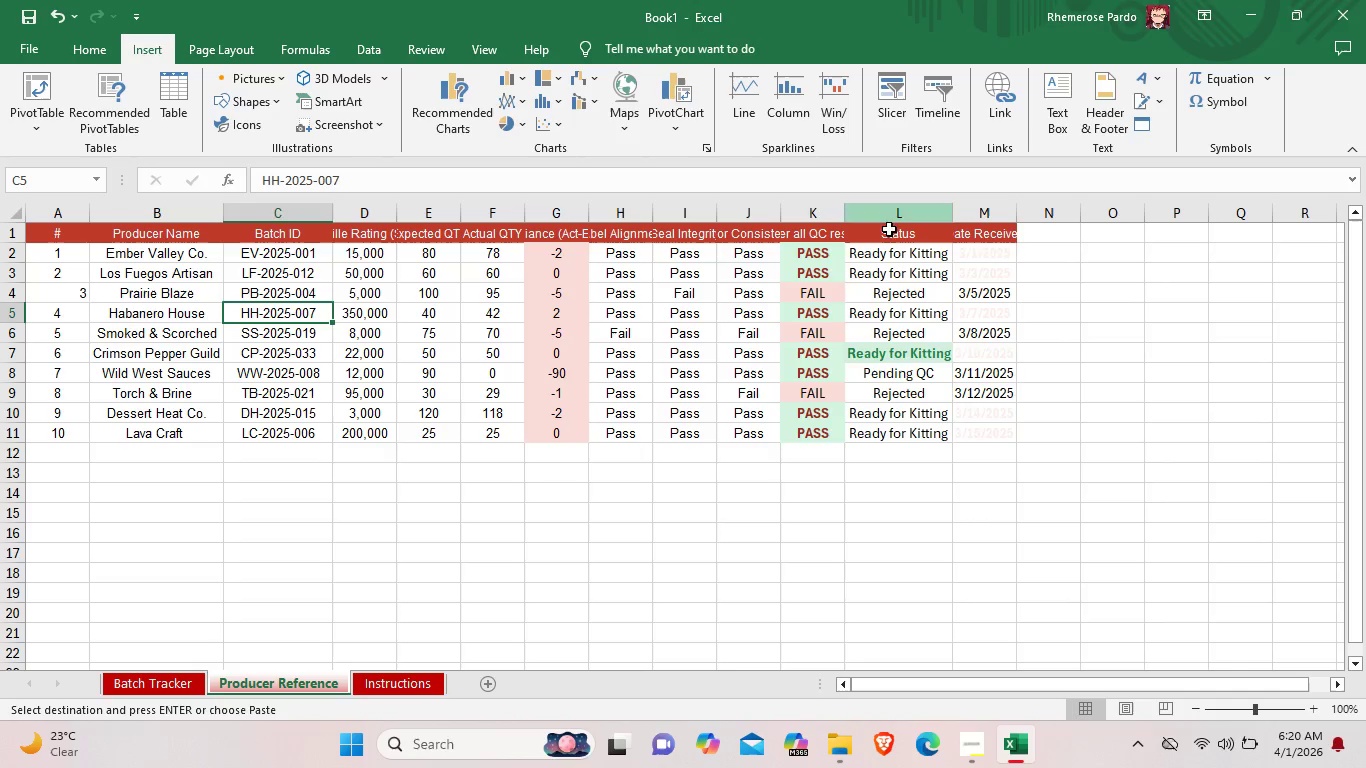 
left_click([74, 294])
 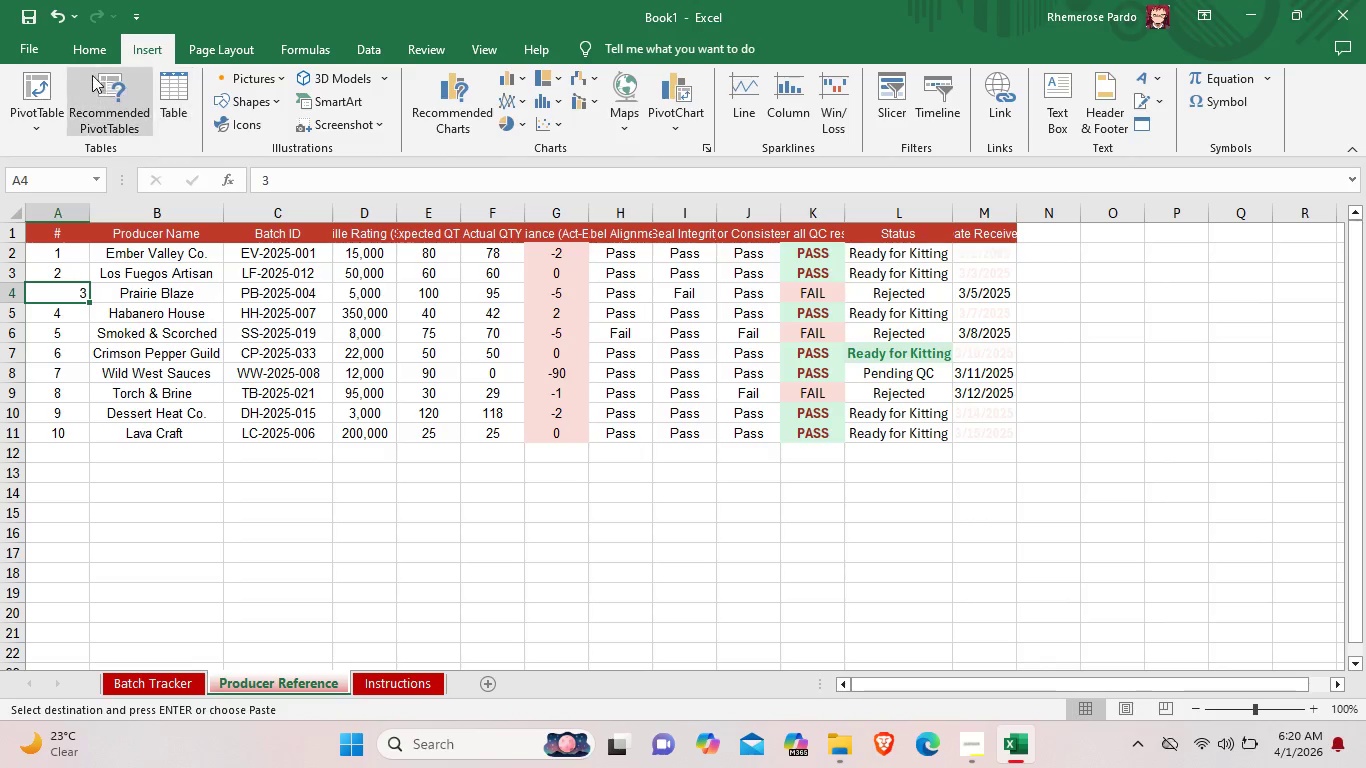 
left_click([82, 53])
 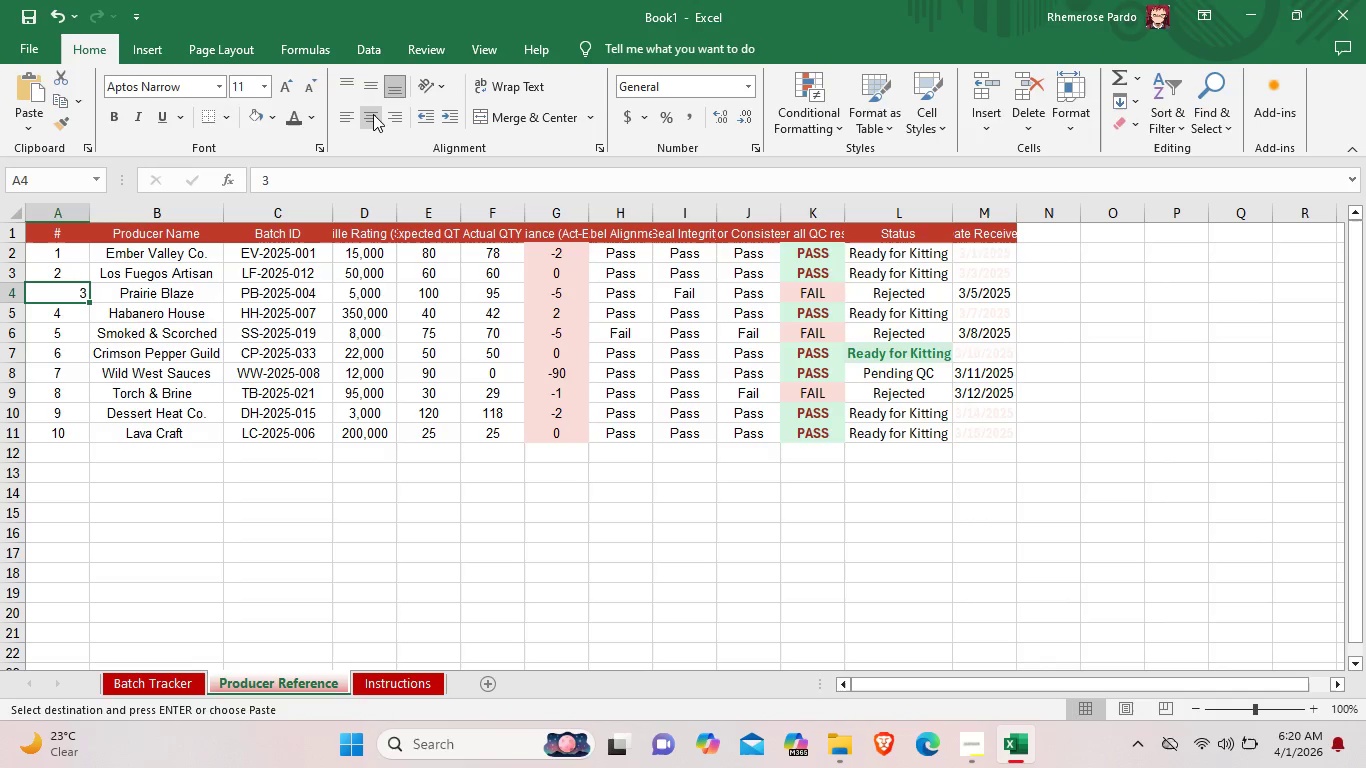 
left_click([373, 114])
 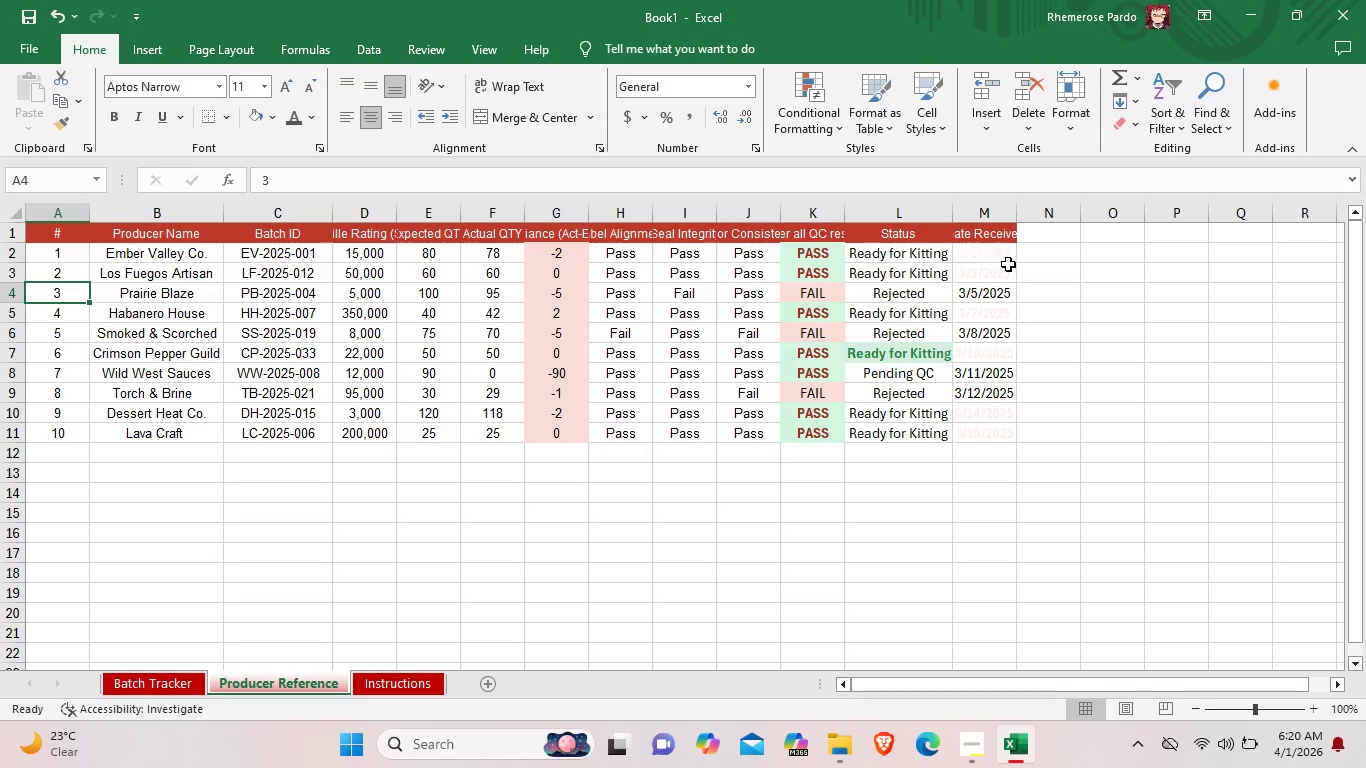 
double_click([1000, 307])
 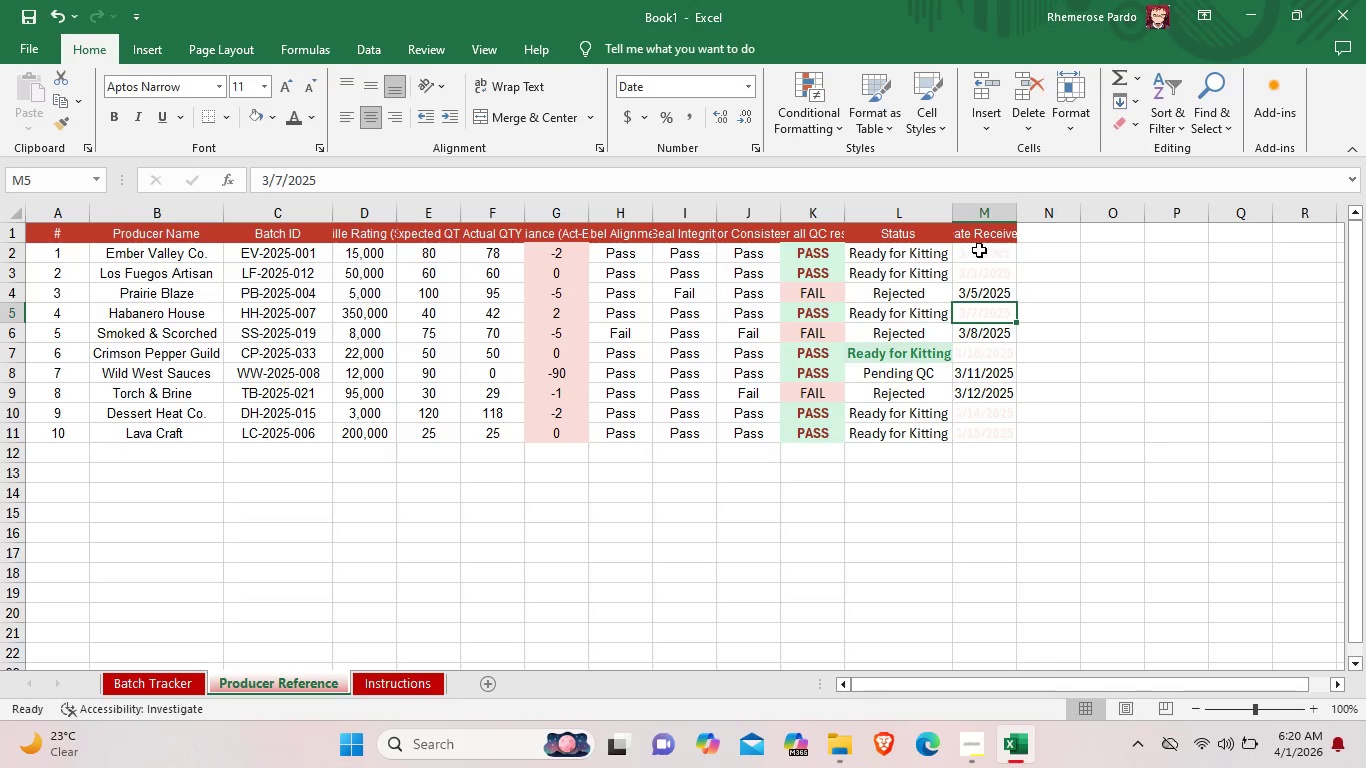 
left_click_drag(start_coordinate=[1015, 210], to_coordinate=[1050, 210])
 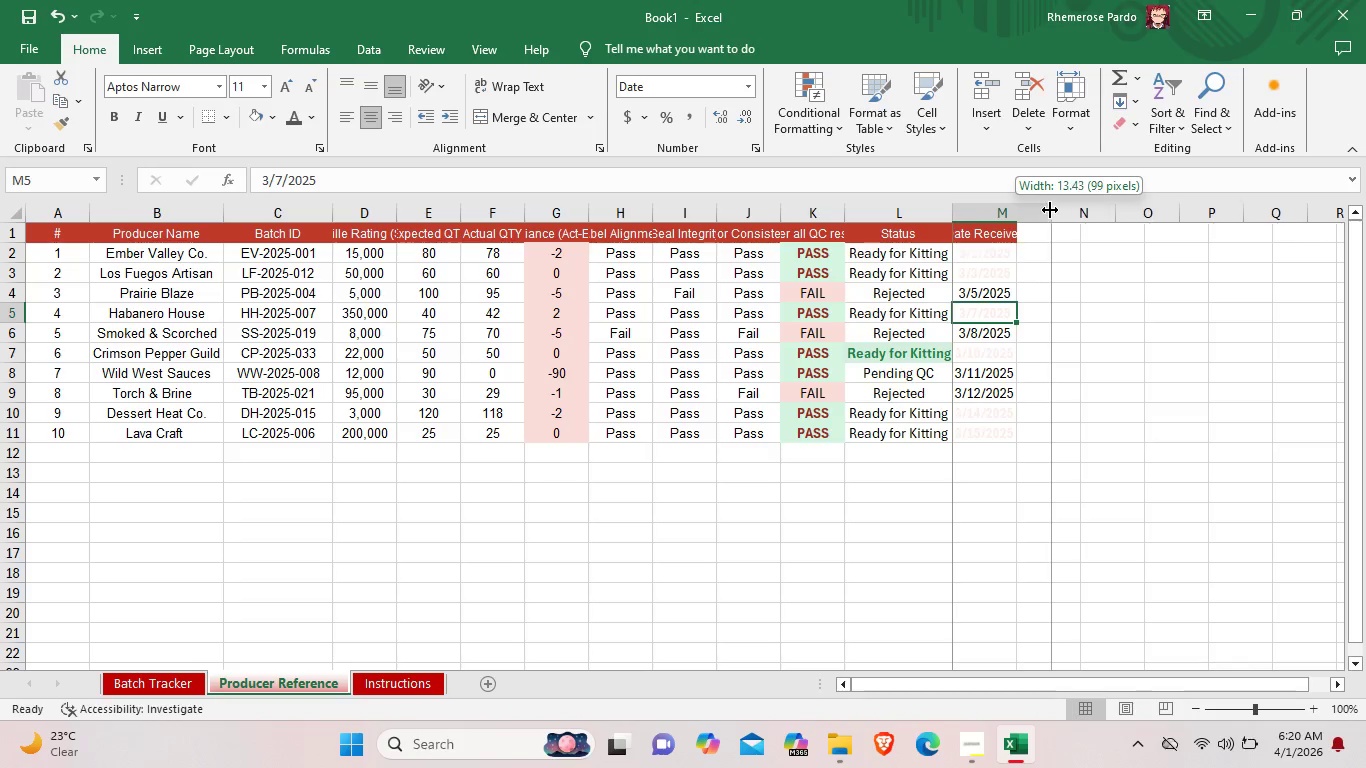 
left_click_drag(start_coordinate=[1051, 219], to_coordinate=[1063, 219])
 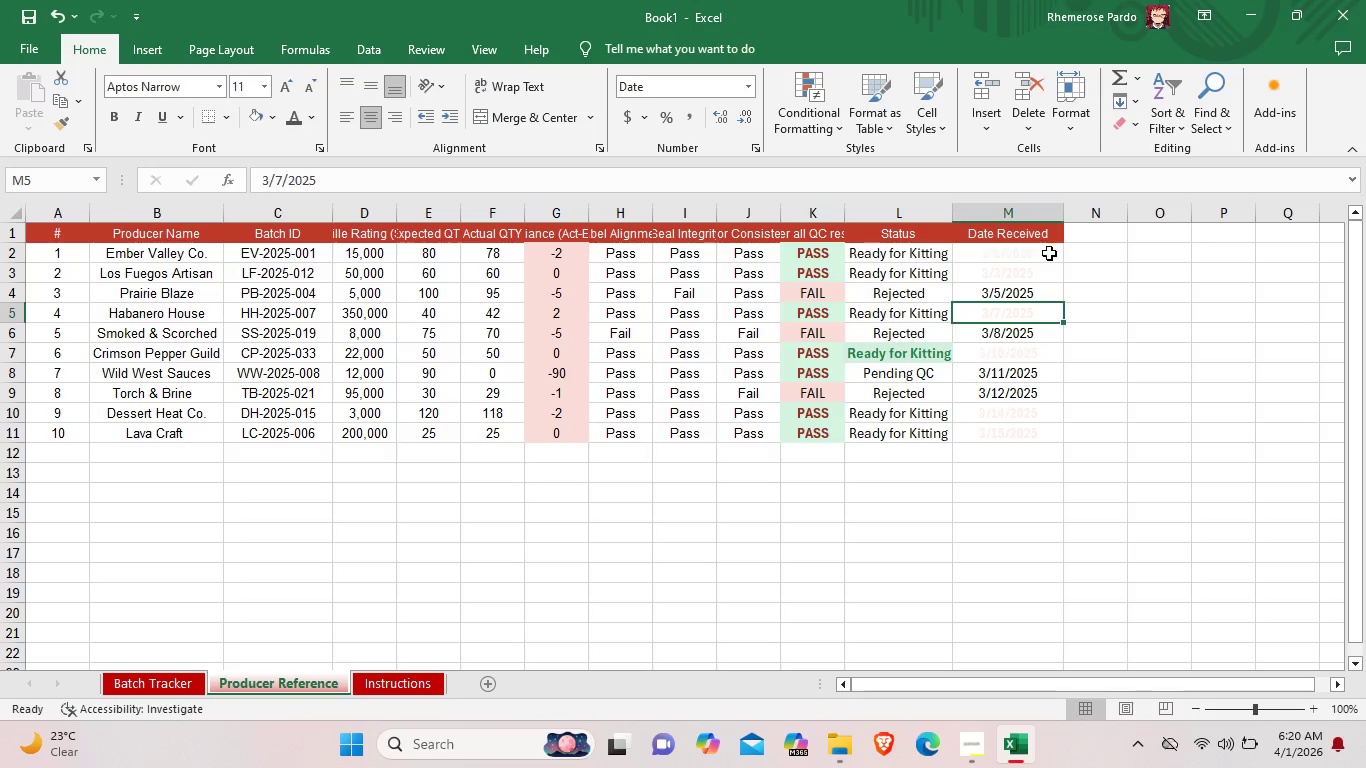 
left_click([1046, 254])
 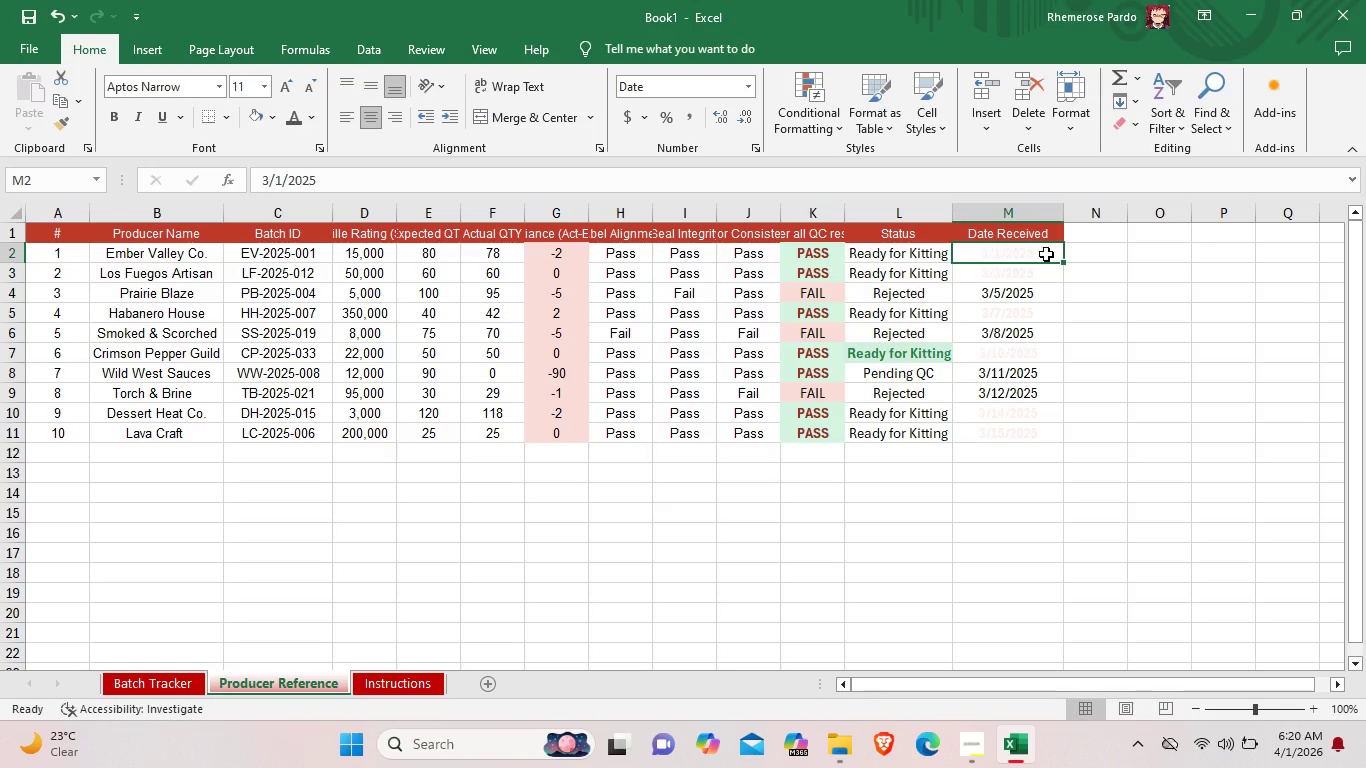 
left_click([1046, 254])
 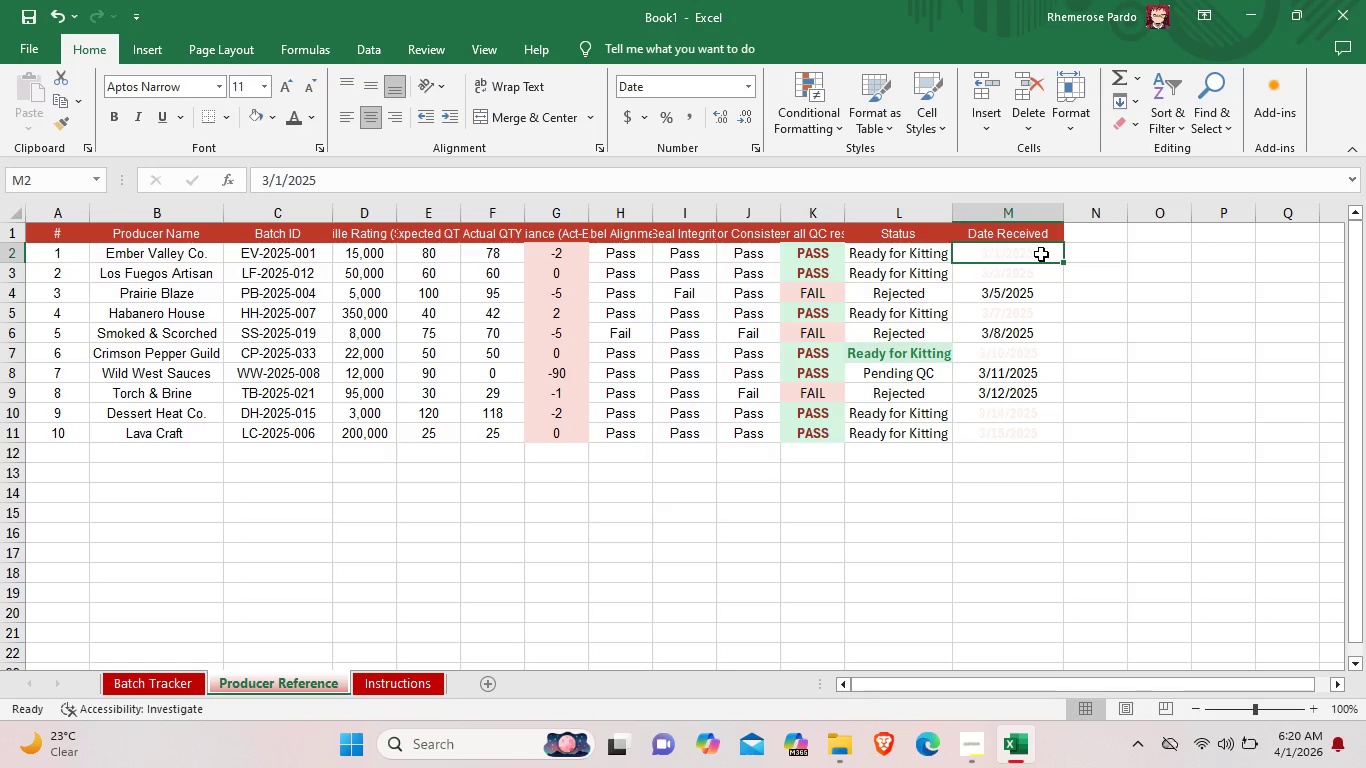 
double_click([1036, 254])
 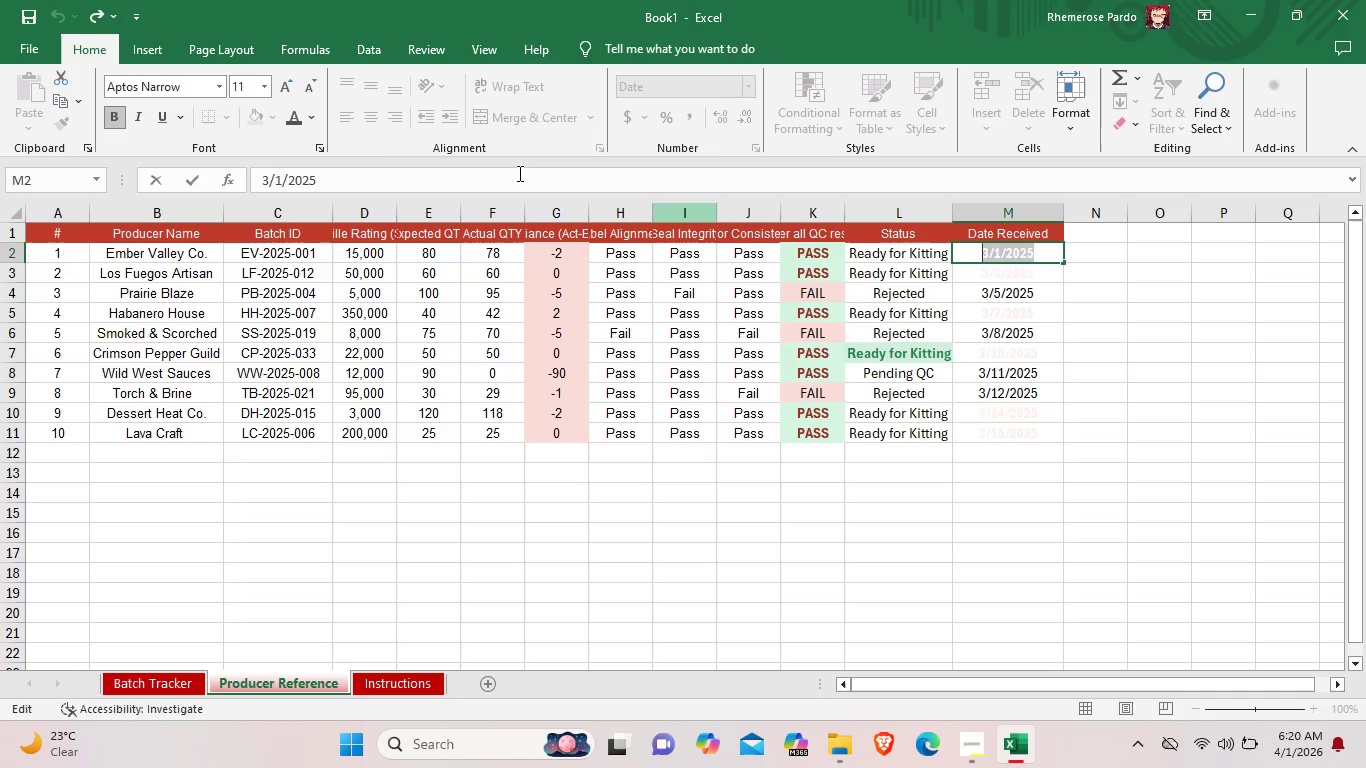 
left_click_drag(start_coordinate=[1036, 254], to_coordinate=[978, 255])
 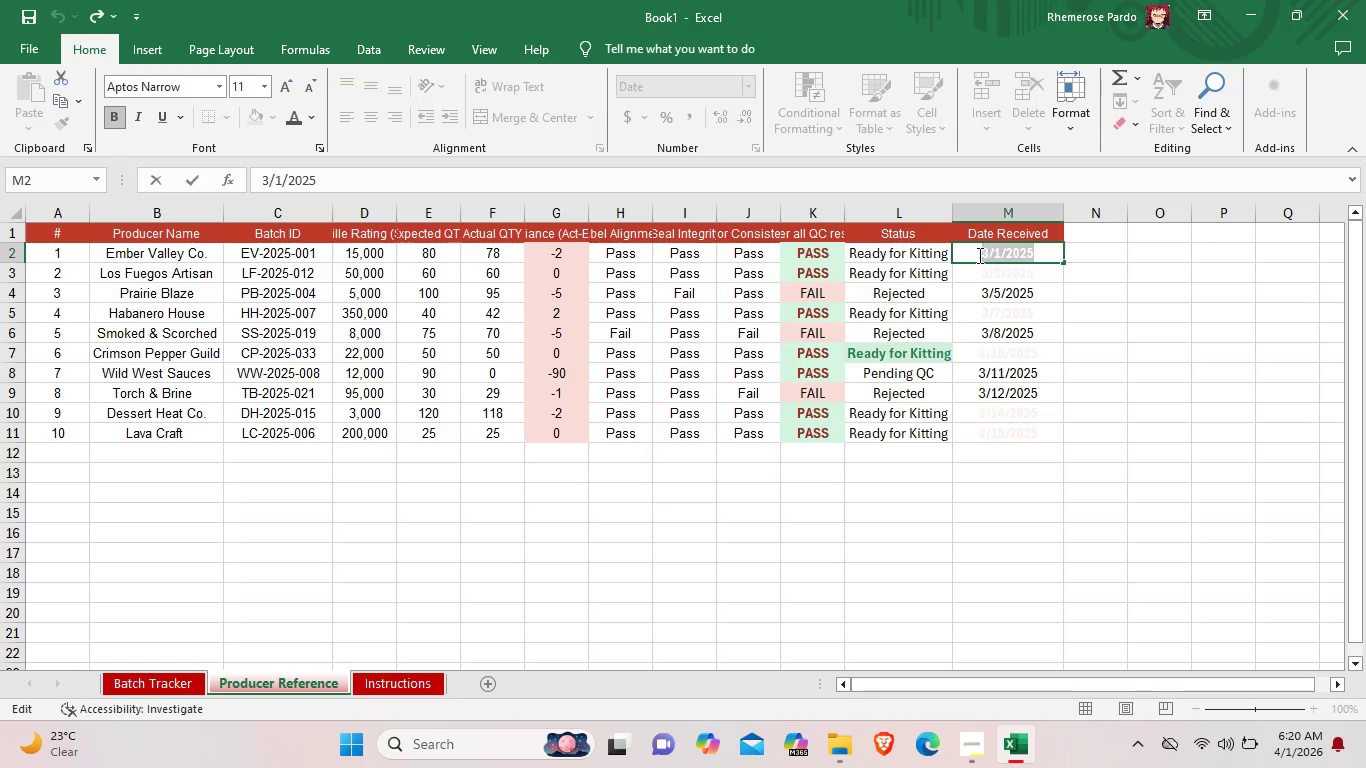 
left_click([289, 112])
 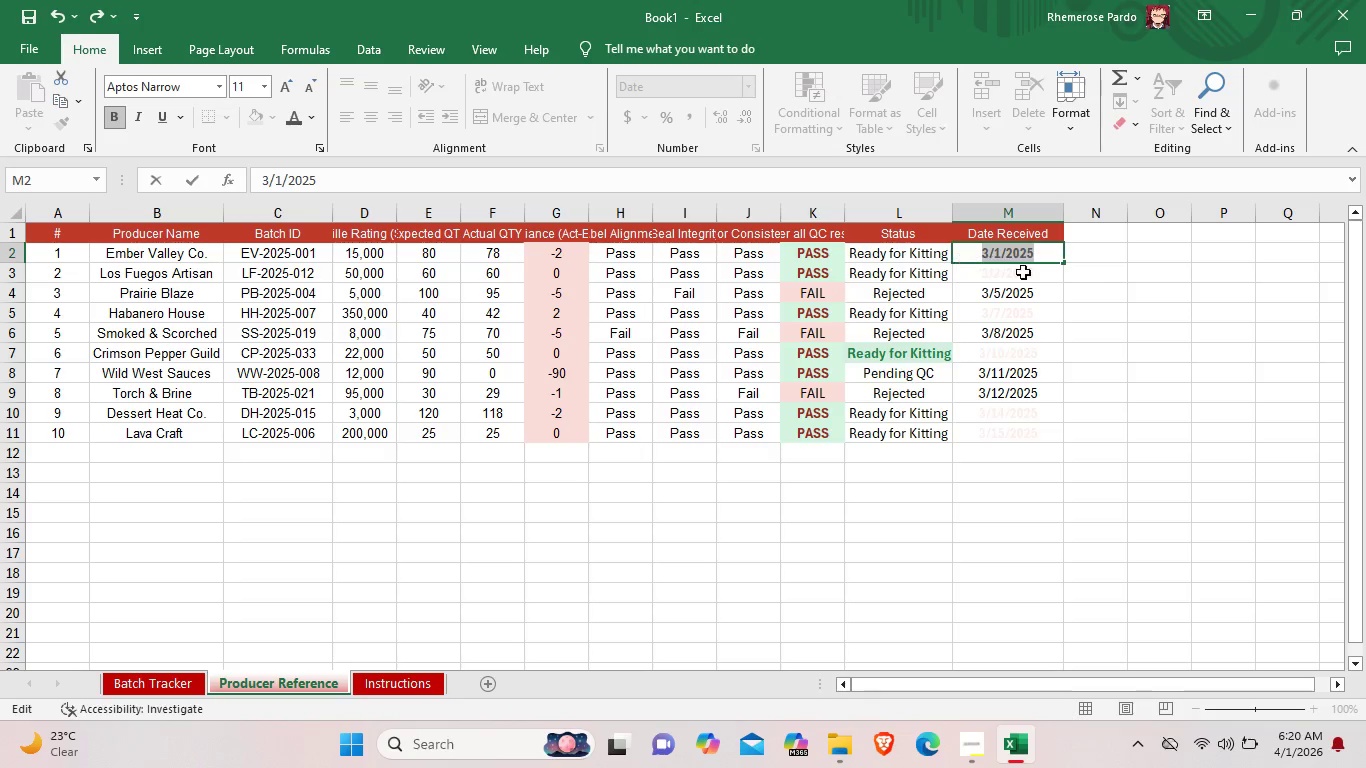 
left_click([1023, 272])
 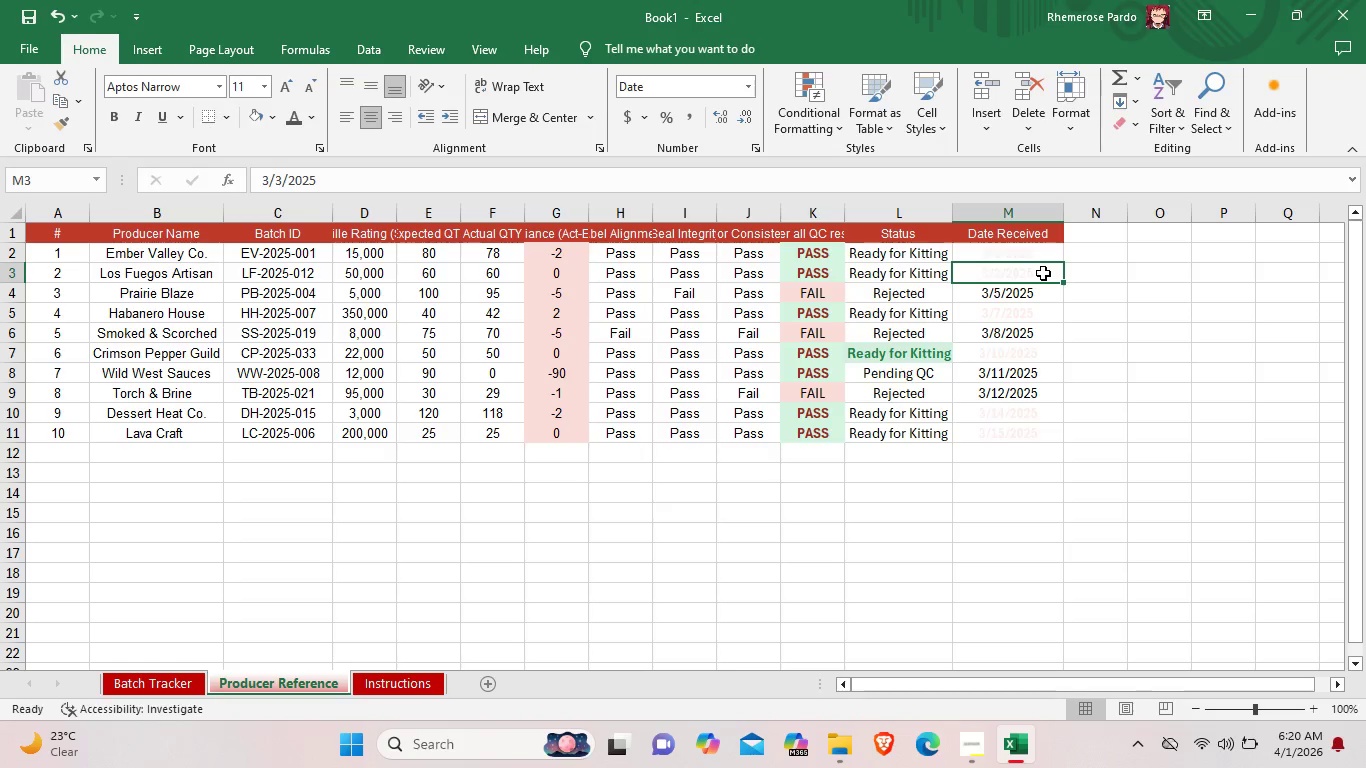 
double_click([1044, 273])
 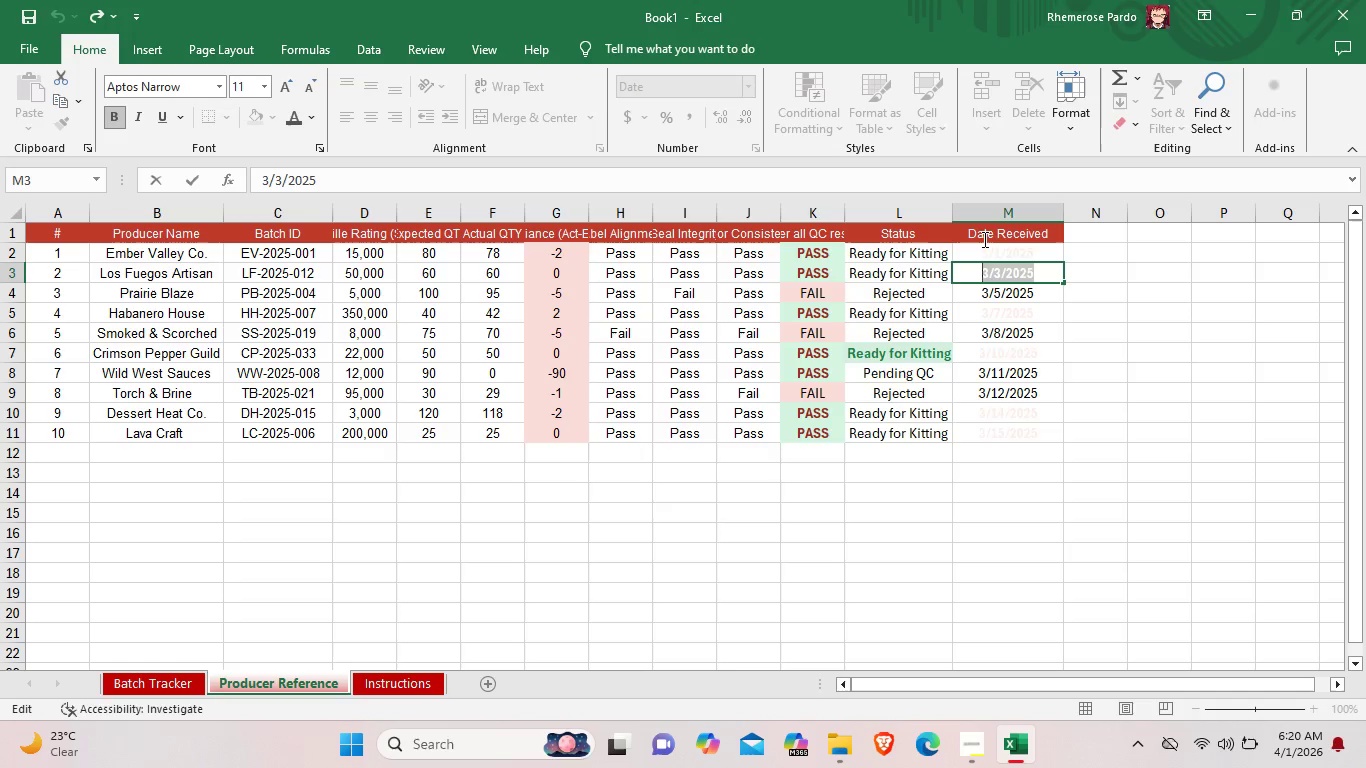 
left_click_drag(start_coordinate=[1044, 273], to_coordinate=[983, 239])
 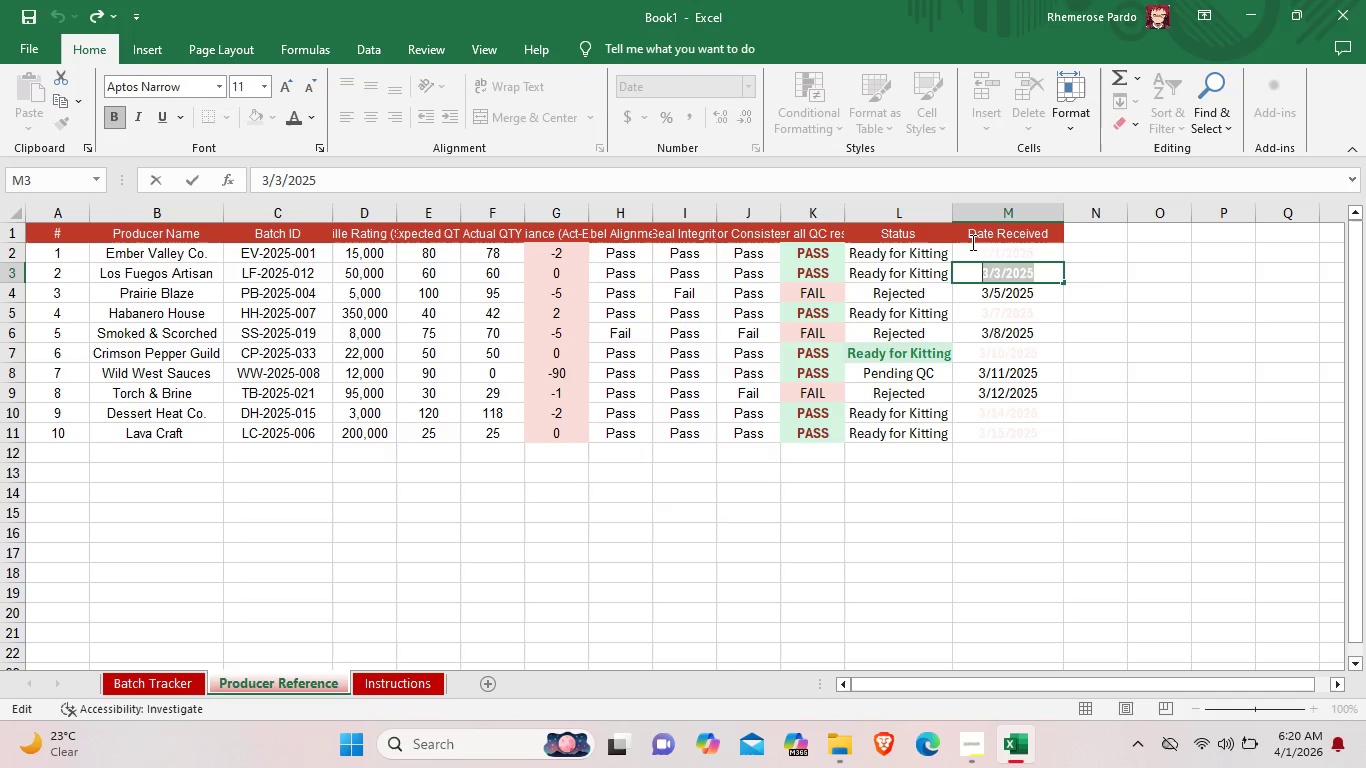 
left_click([1021, 257])
 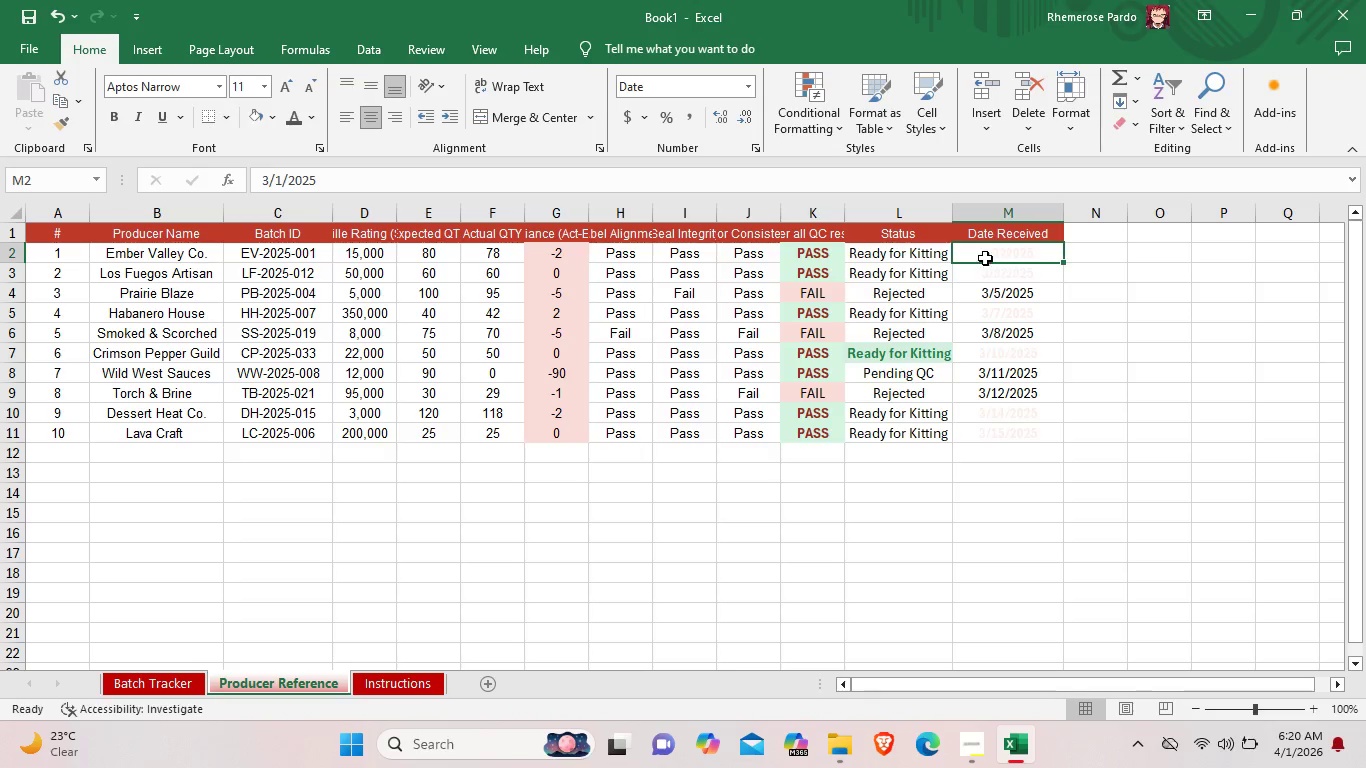 
double_click([969, 254])
 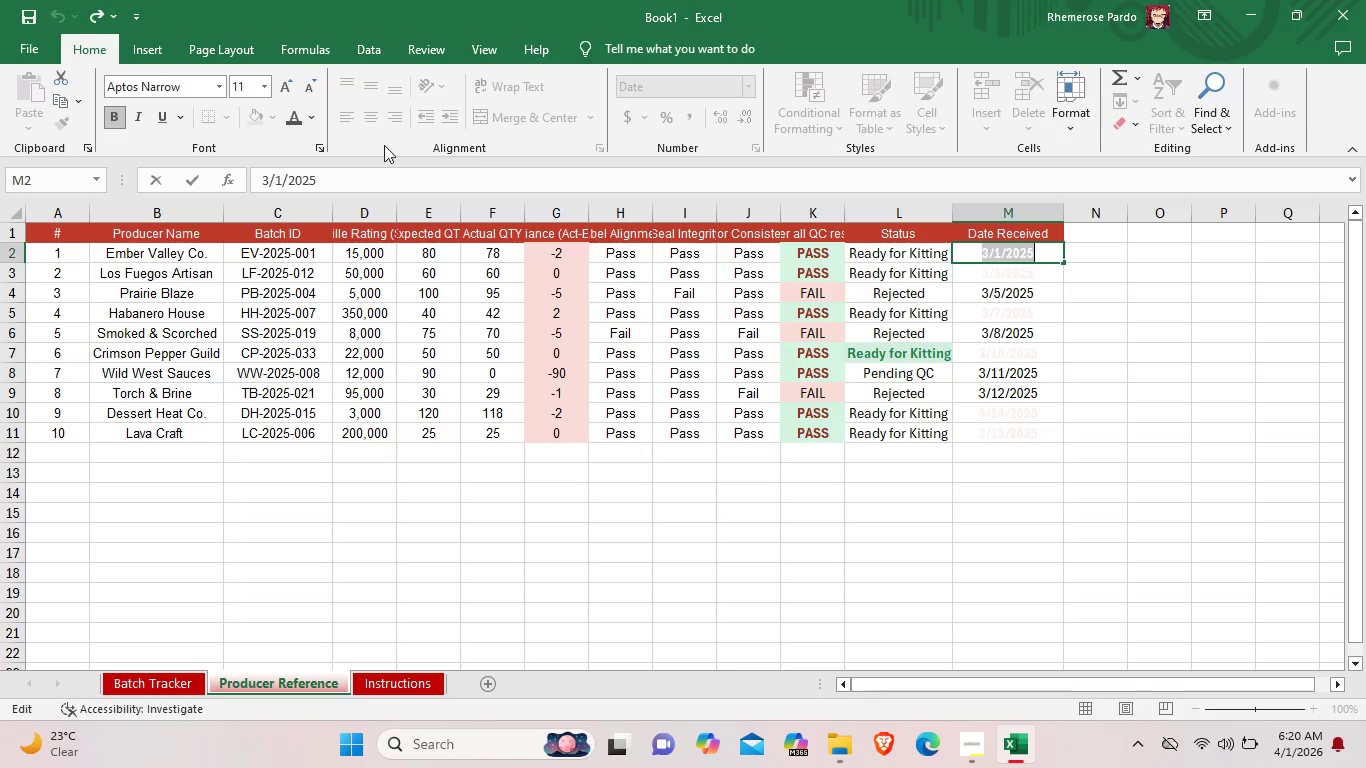 
left_click_drag(start_coordinate=[969, 254], to_coordinate=[1040, 252])
 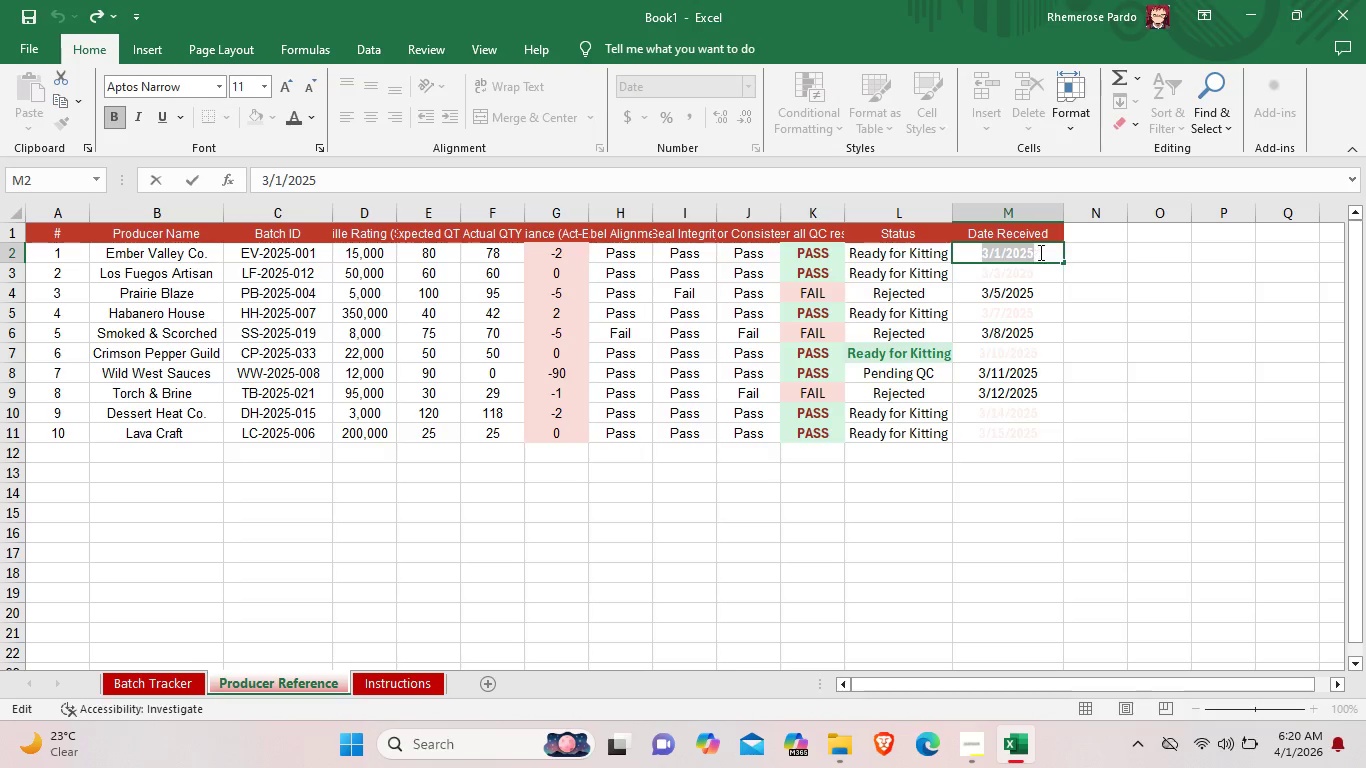 
left_click([315, 118])
 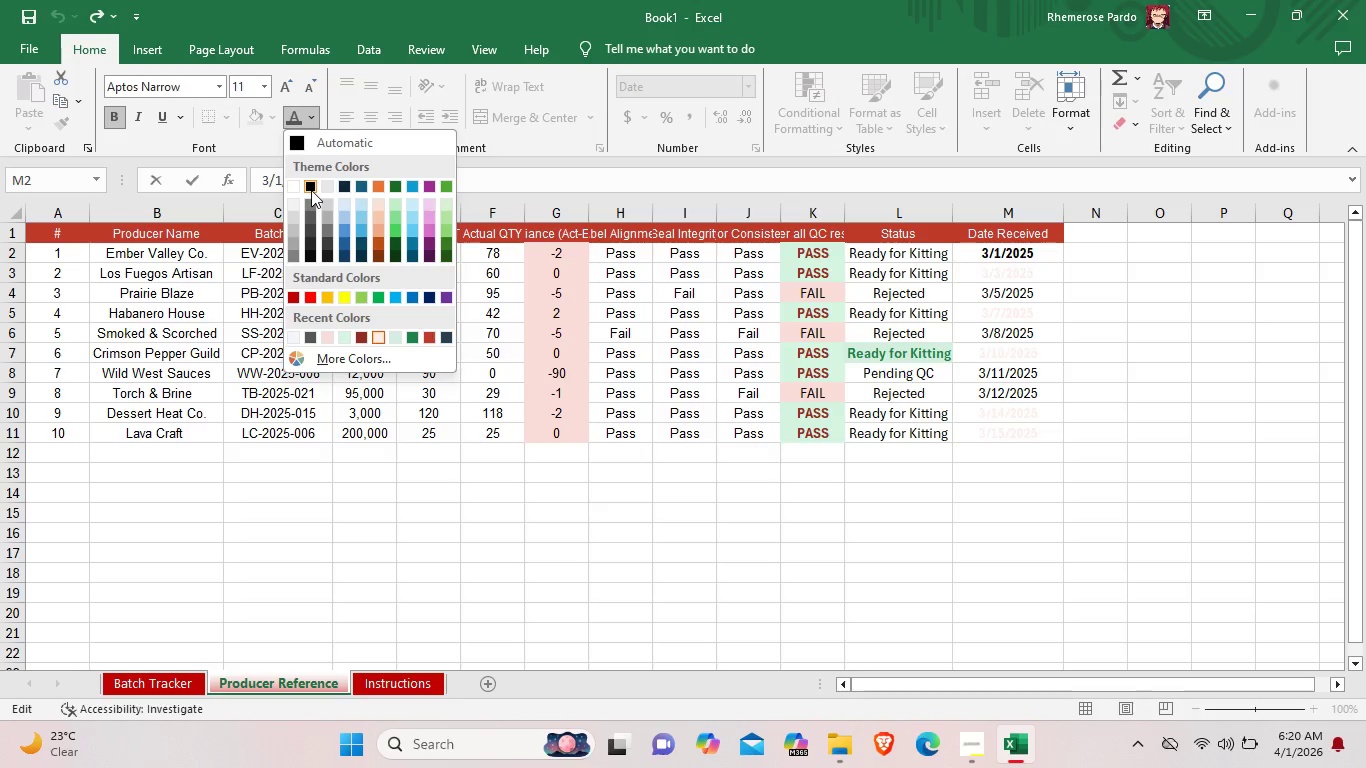 
left_click([310, 190])
 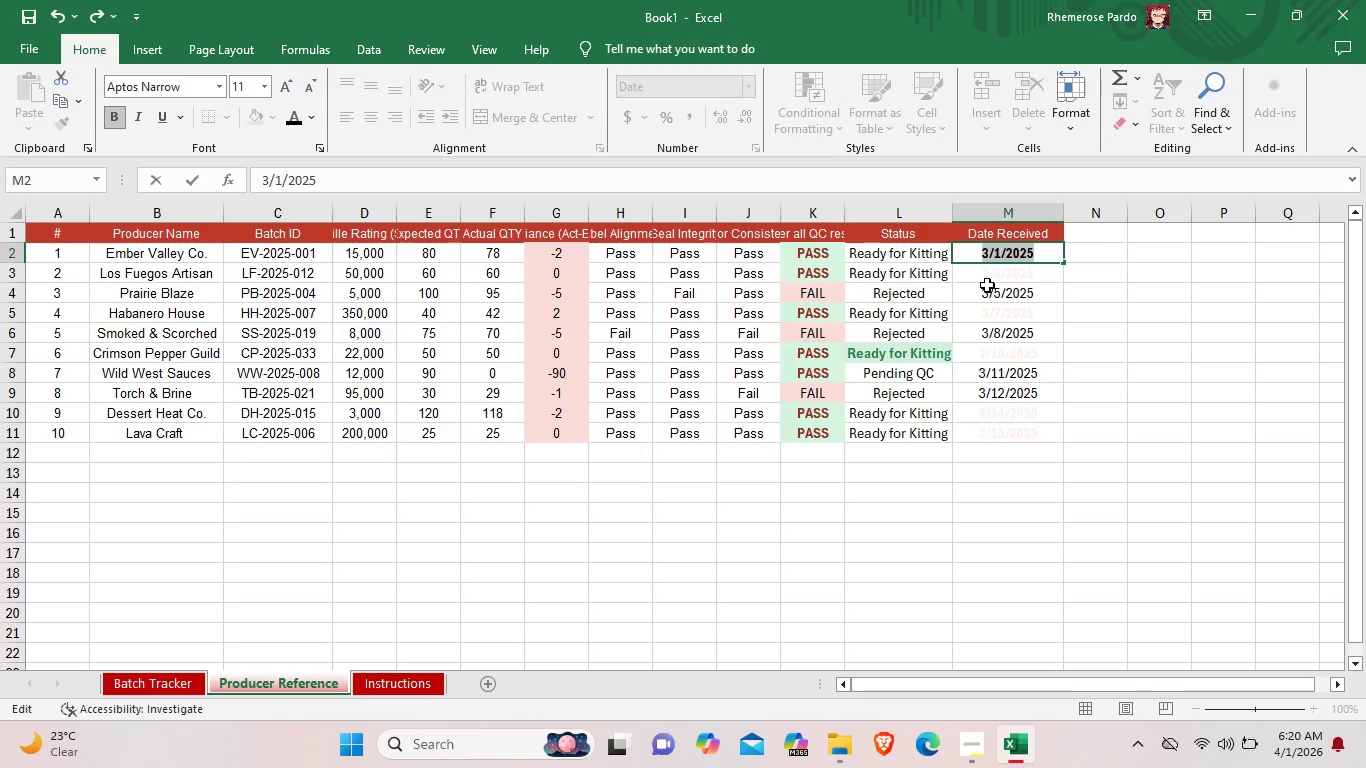 
left_click([990, 284])
 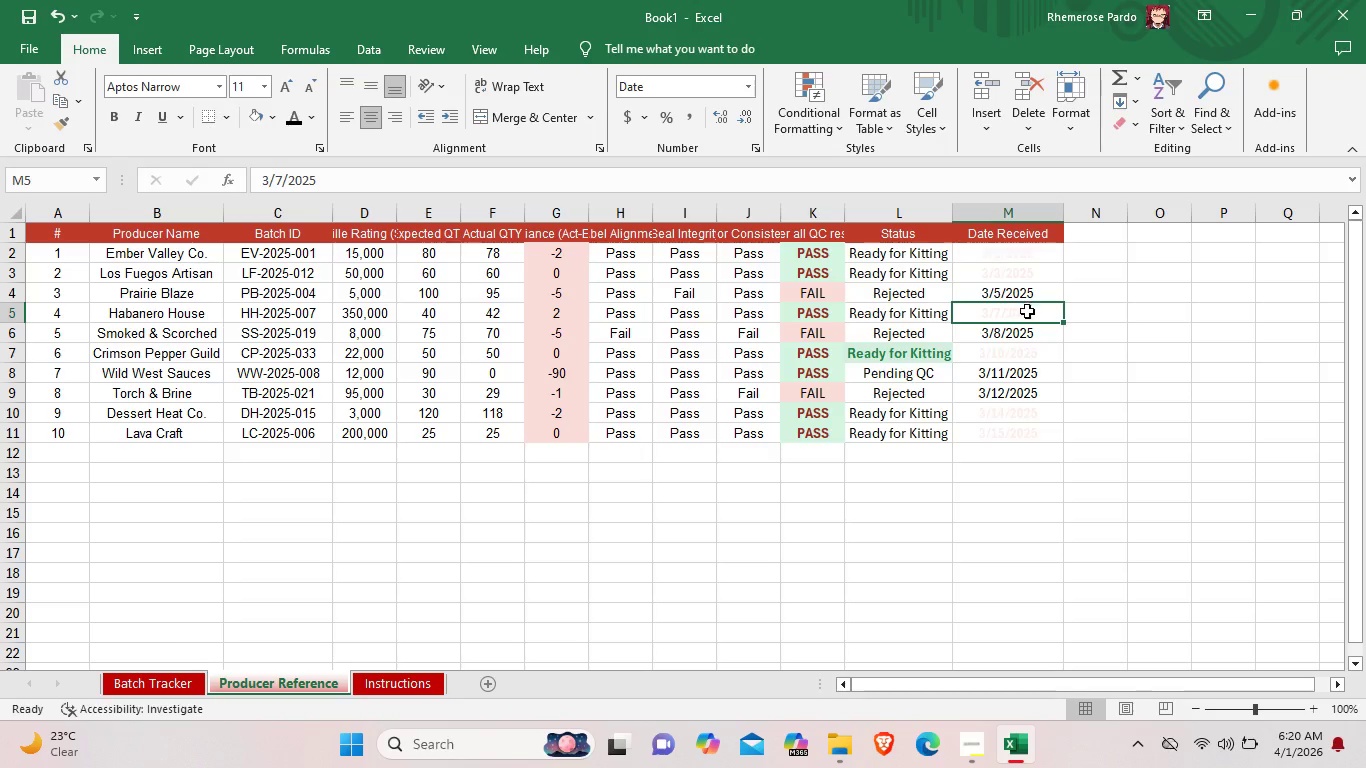 
double_click([1027, 318])
 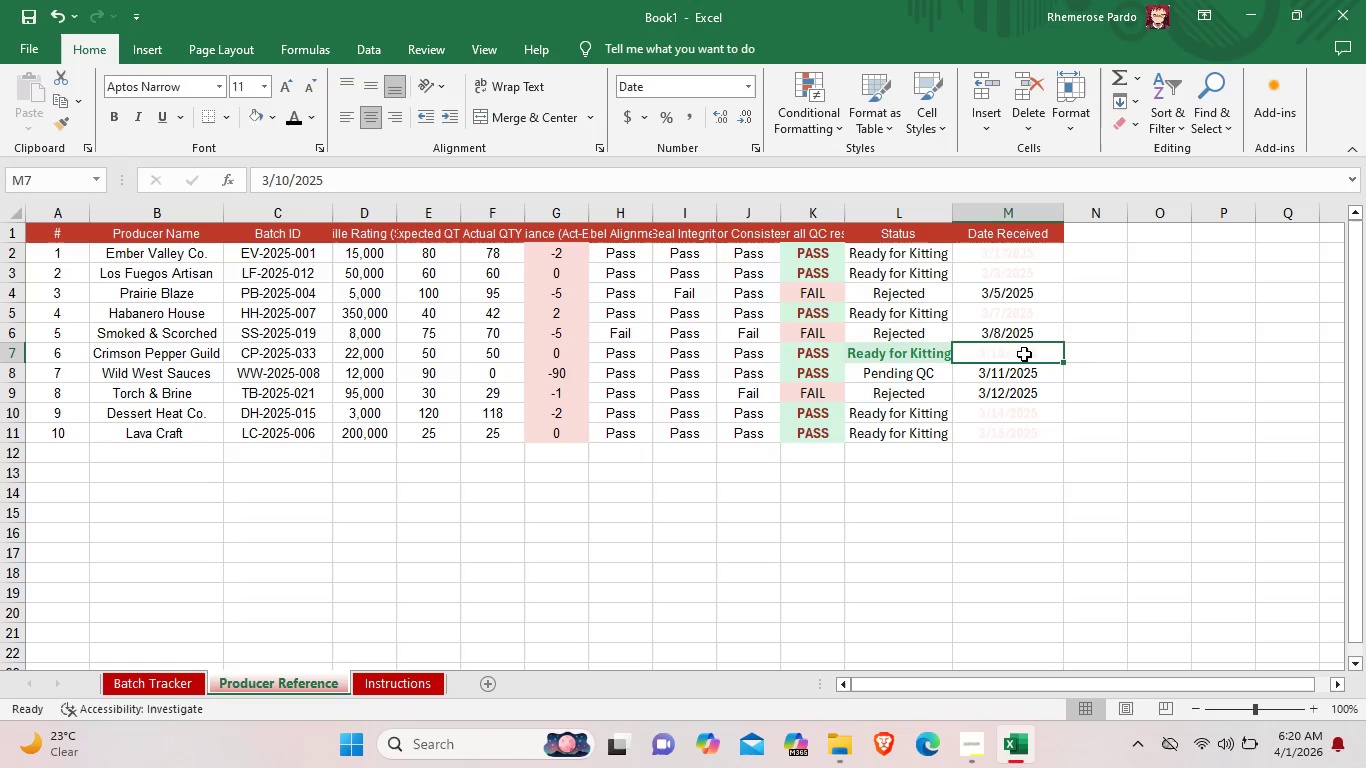 
double_click([1024, 354])
 